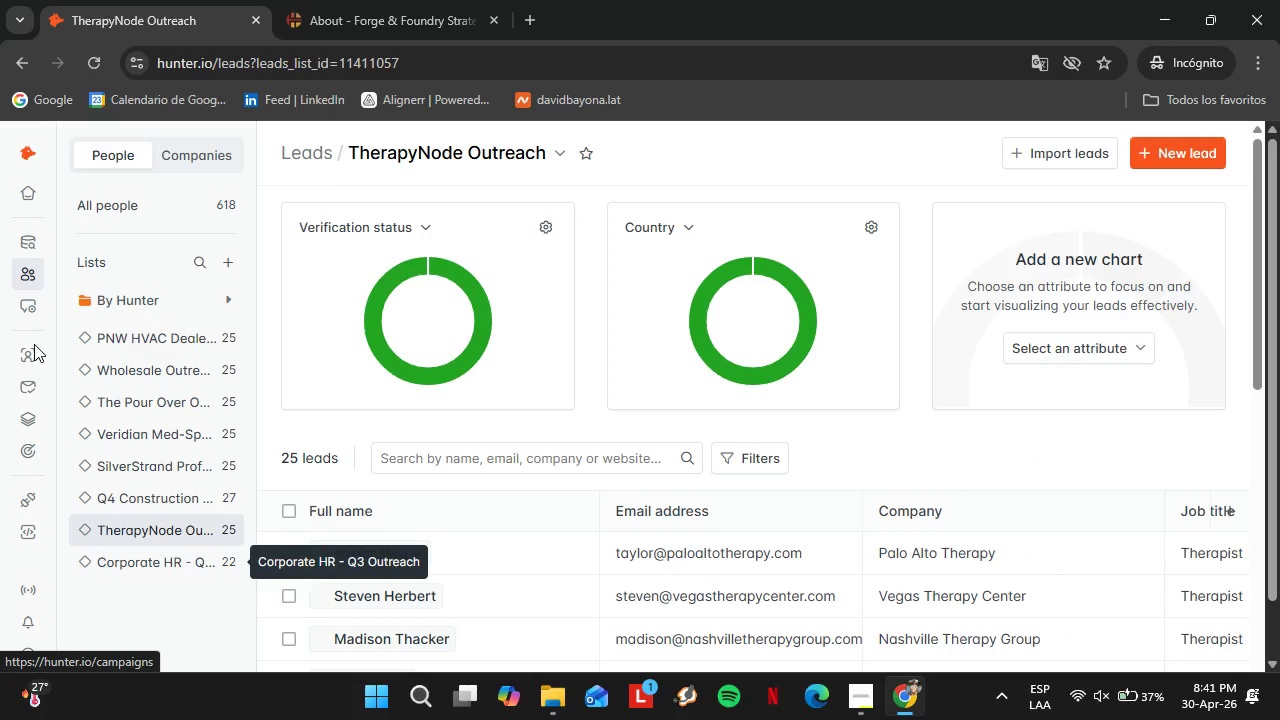 
left_click([27, 352])
 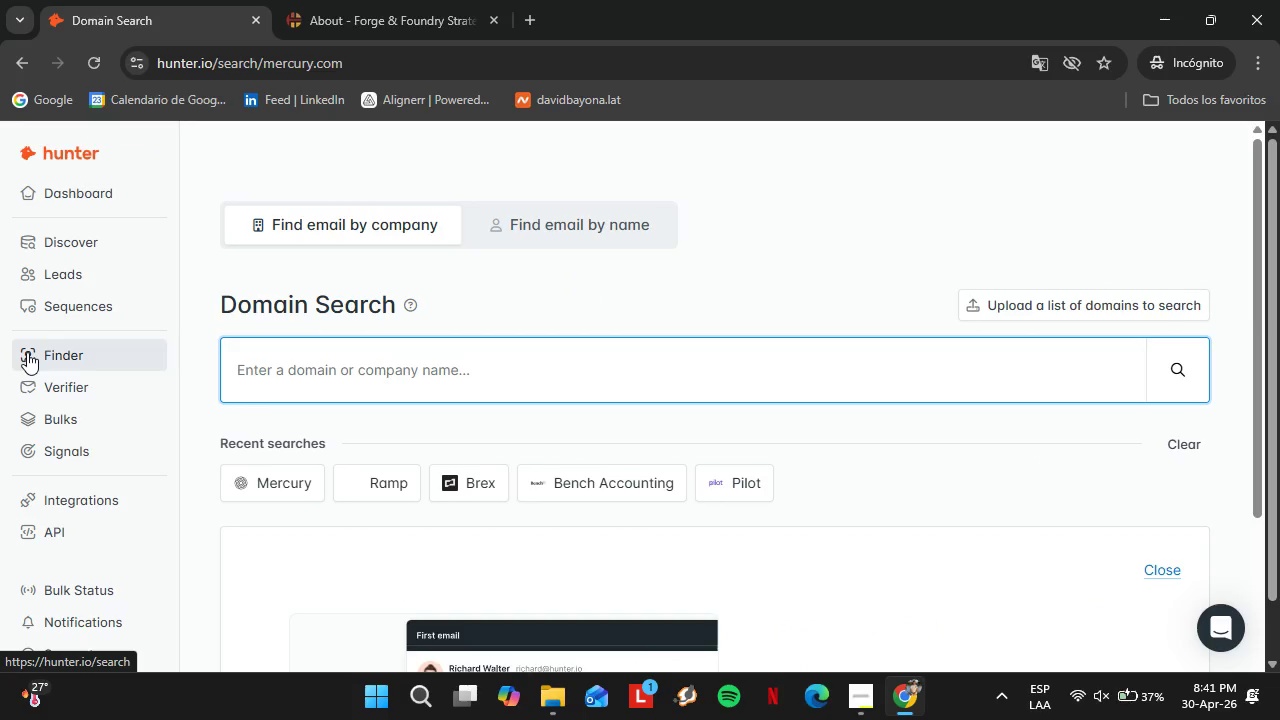 
wait(13.27)
 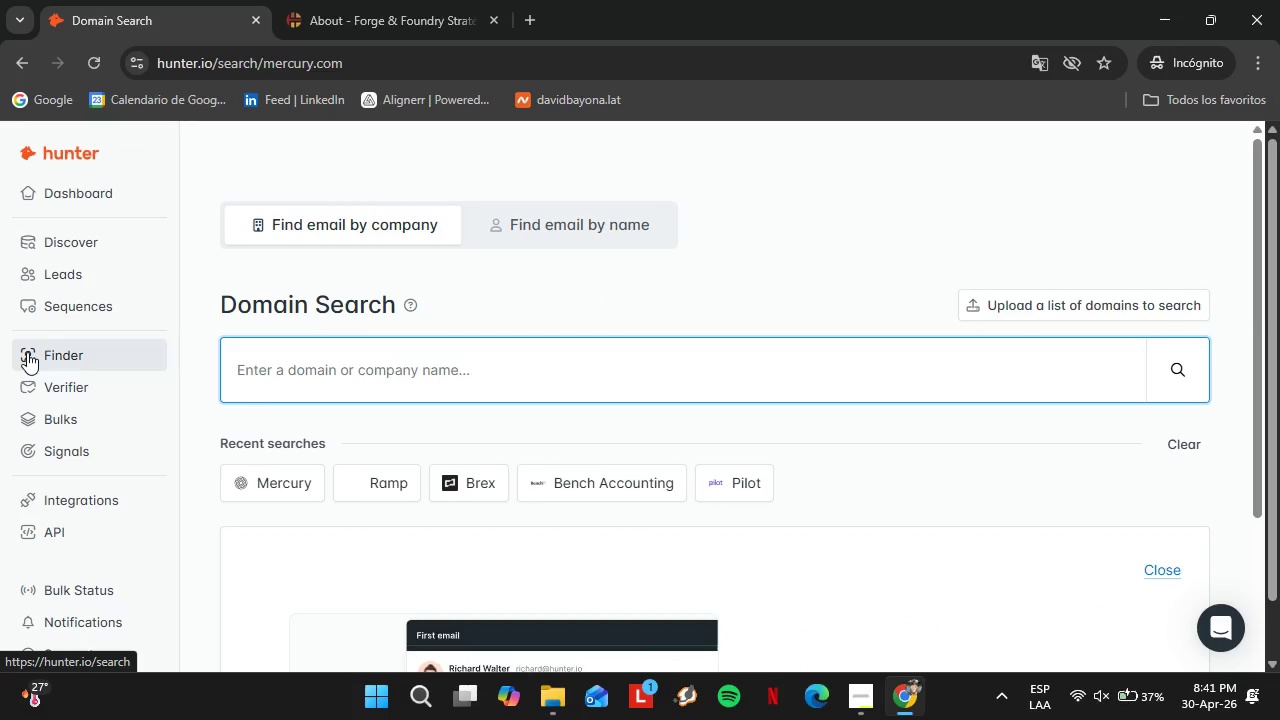 
type(basecamp.com)
 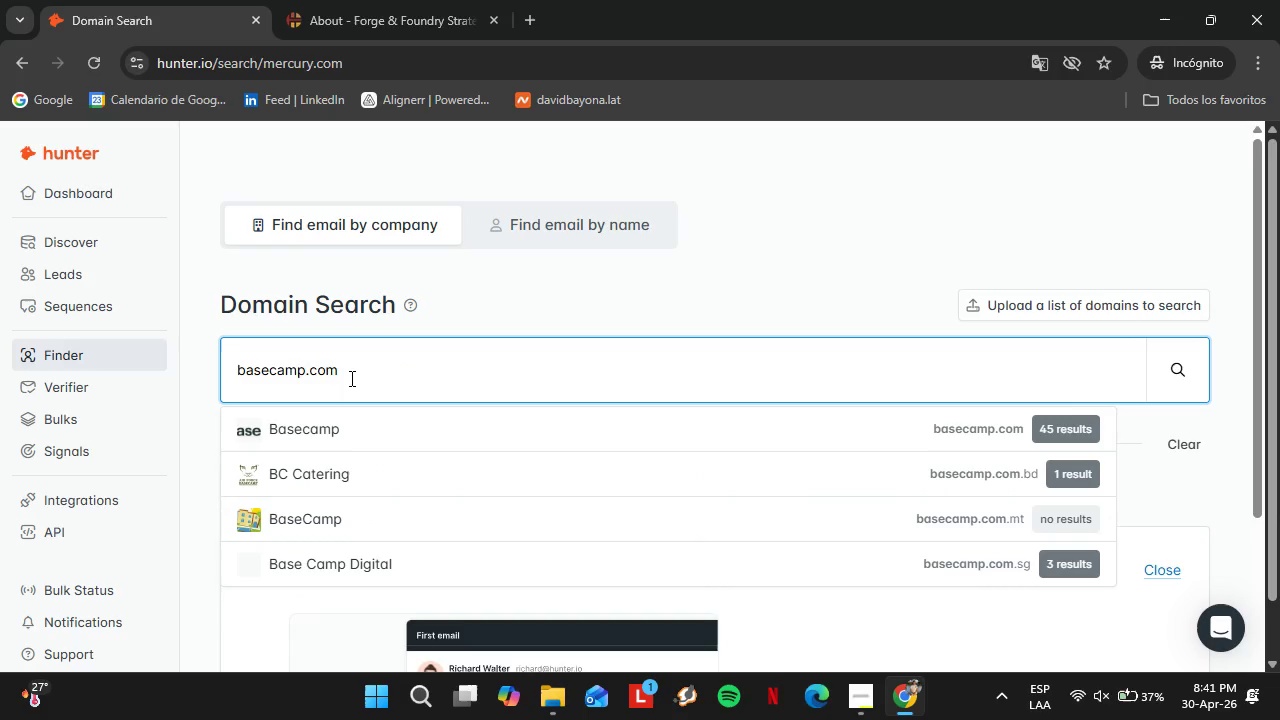 
key(Enter)
 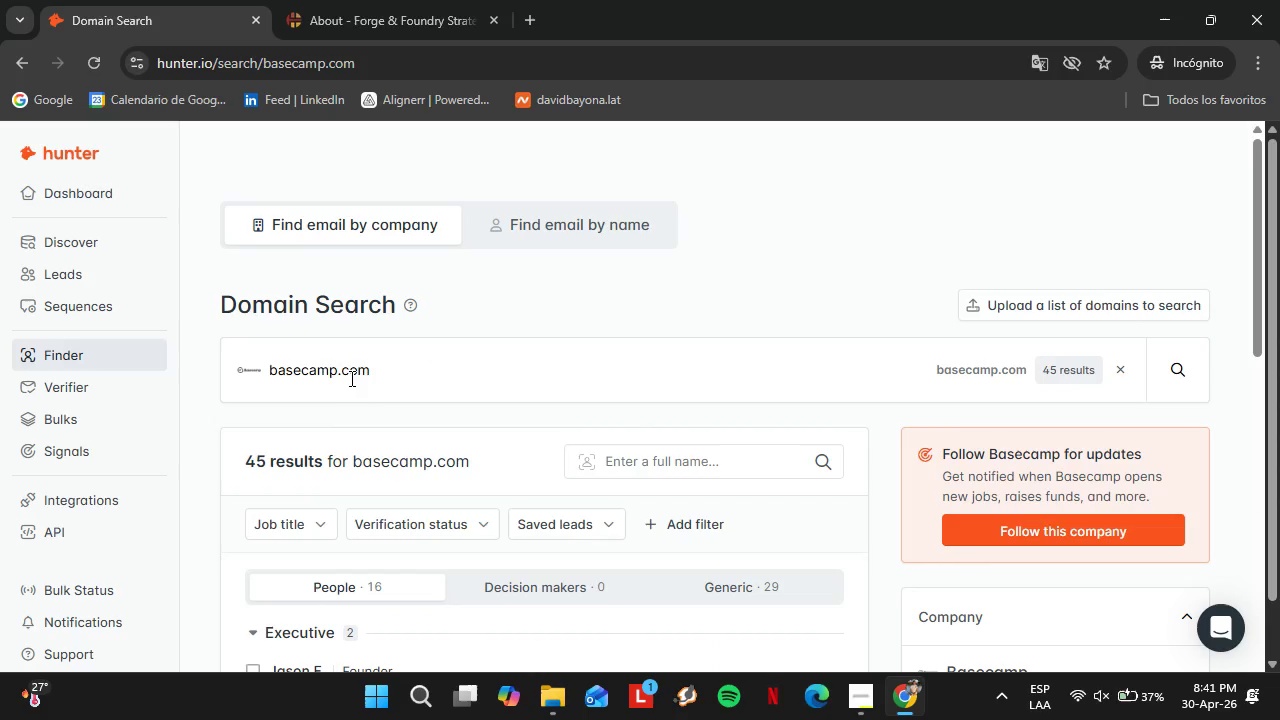 
scroll: coordinate [404, 394], scroll_direction: none, amount: 0.0
 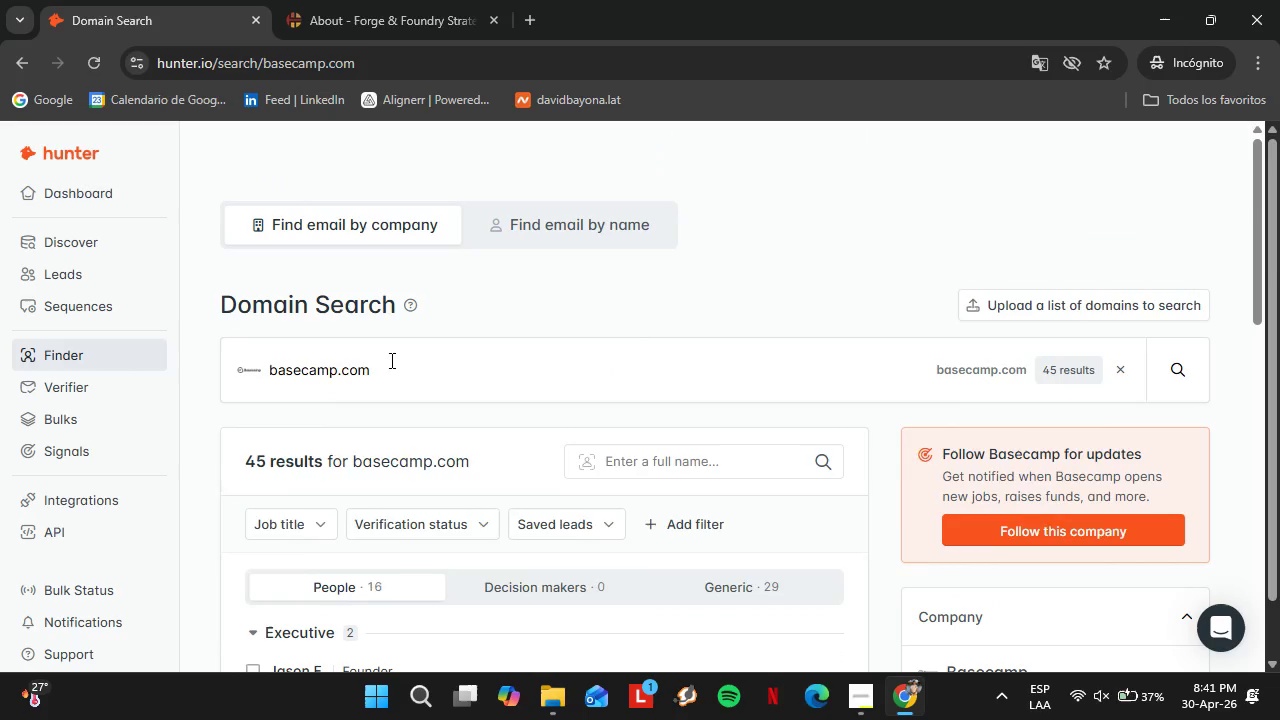 
left_click_drag(start_coordinate=[392, 360], to_coordinate=[239, 360])
 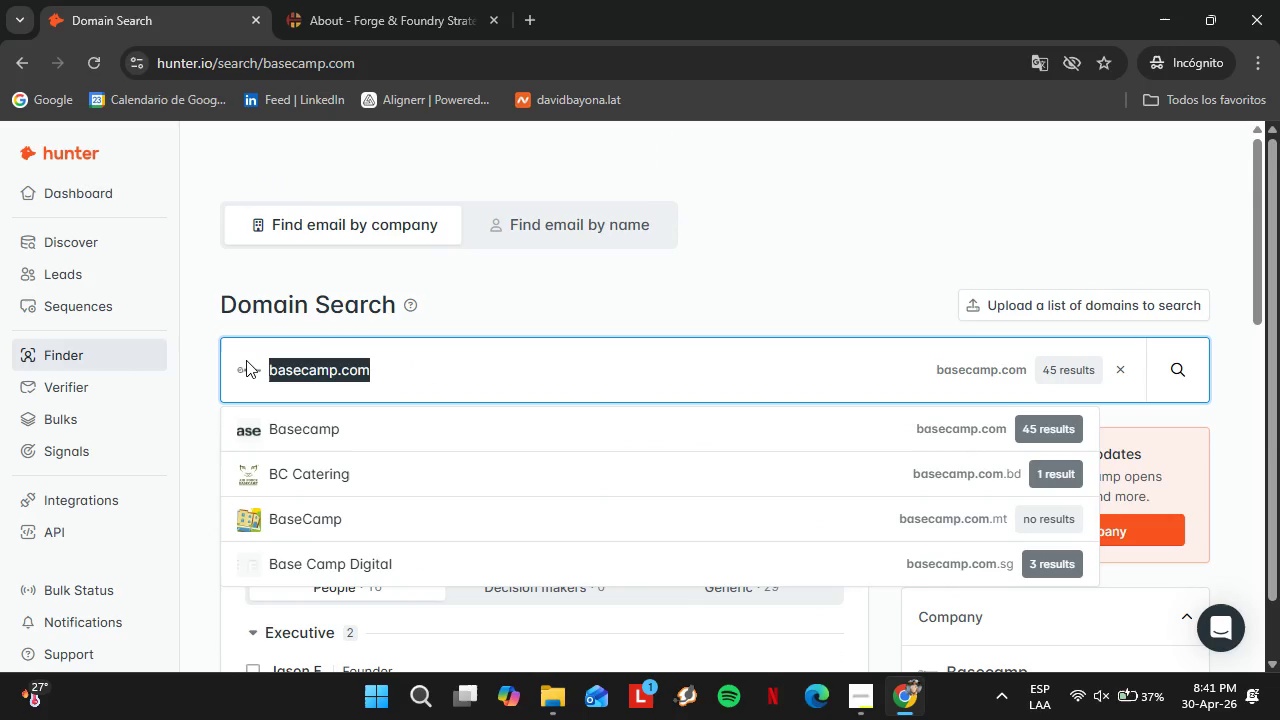 
type(37signals)
 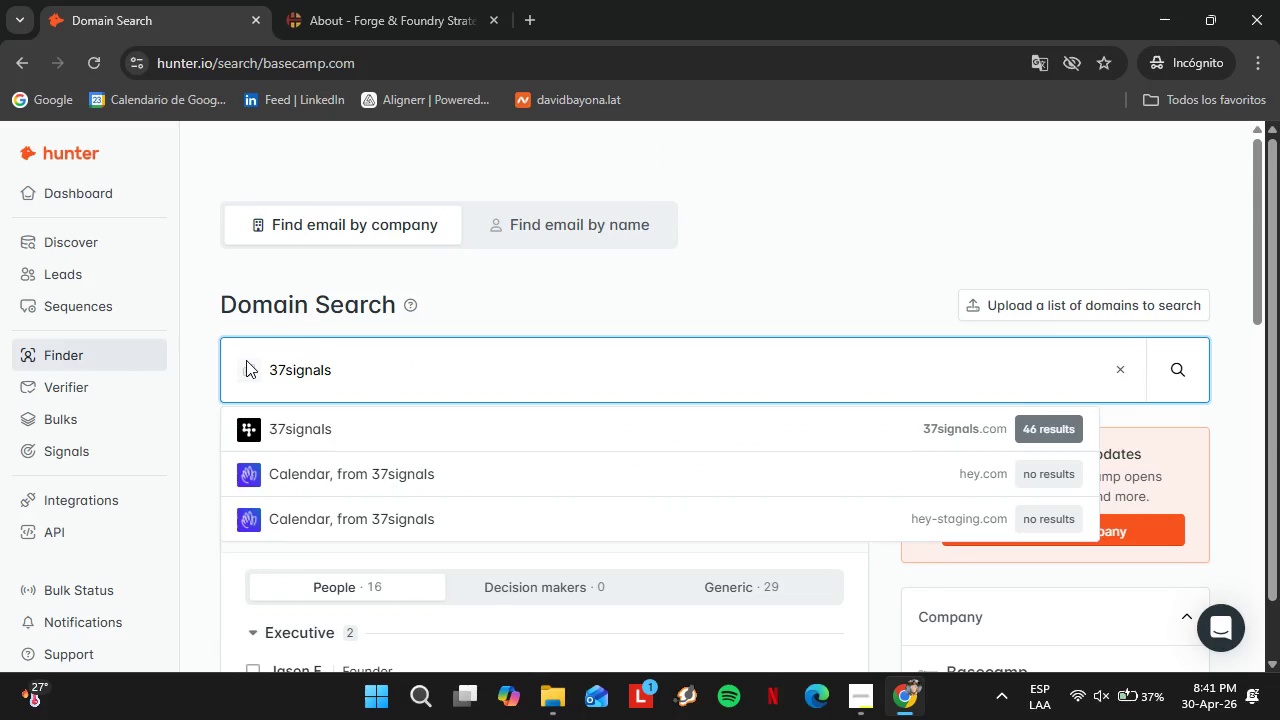 
key(ArrowDown)
 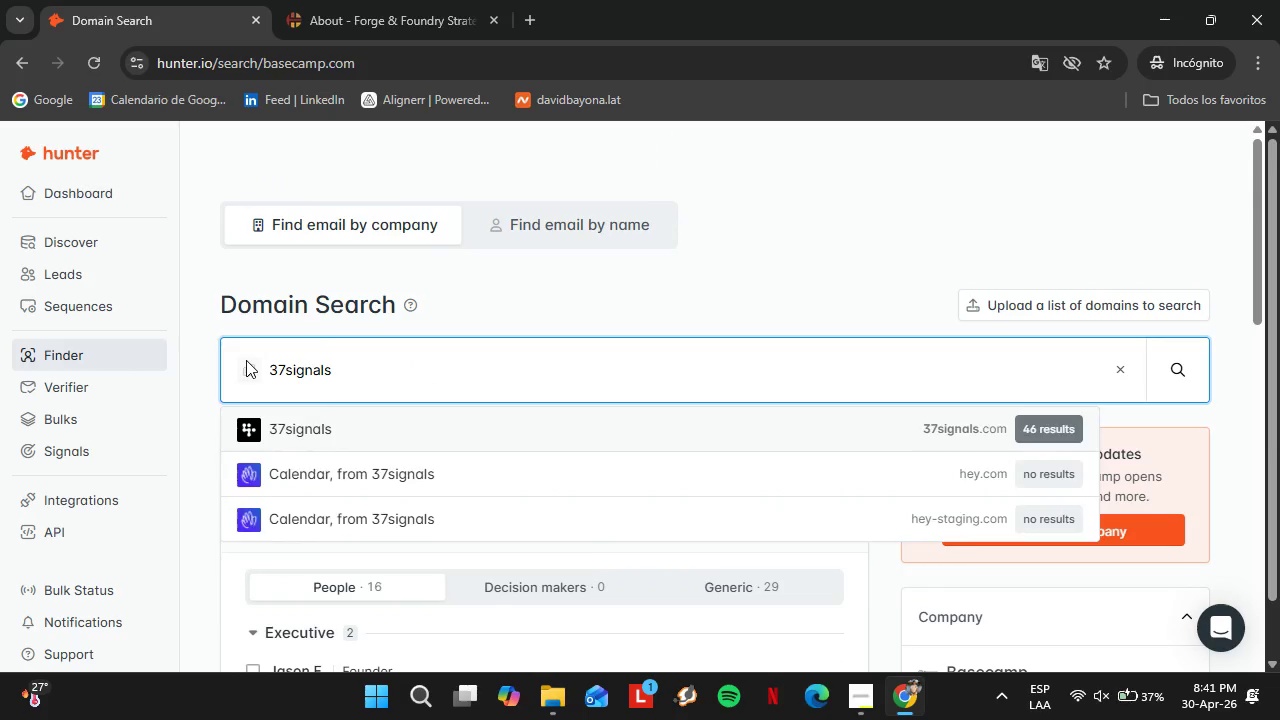 
key(Enter)
 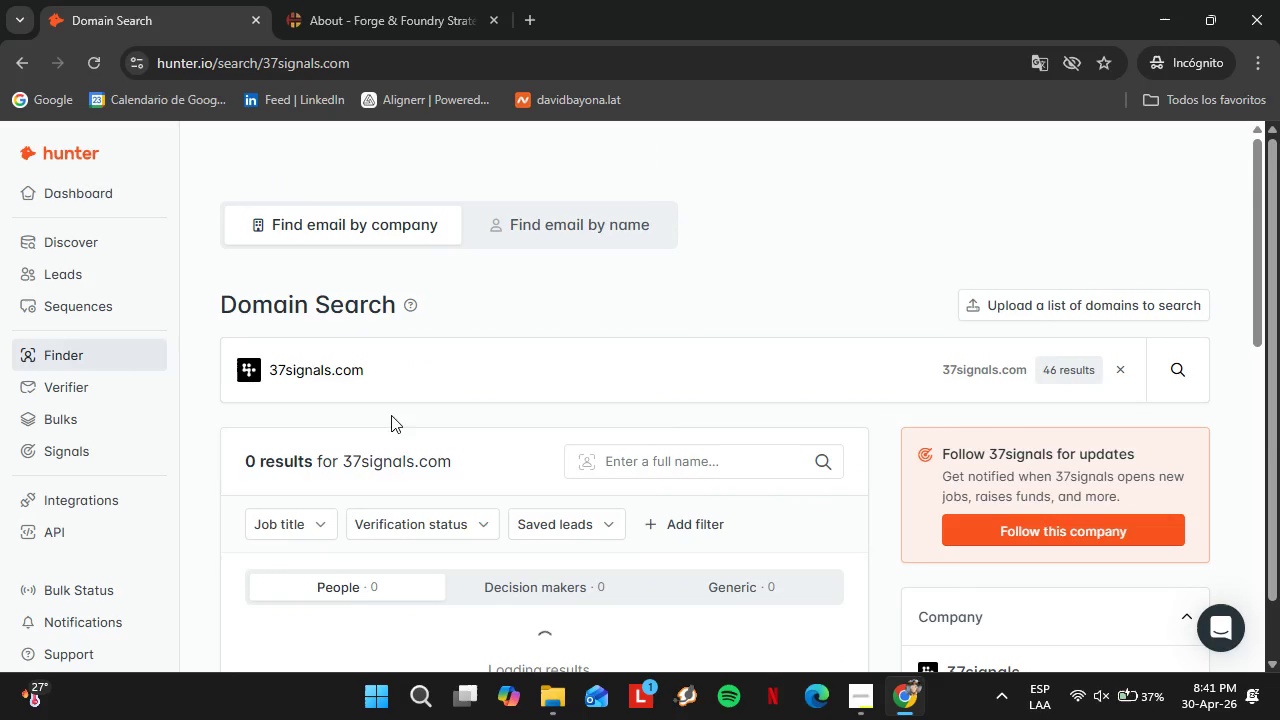 
scroll: coordinate [410, 440], scroll_direction: down, amount: 4.0
 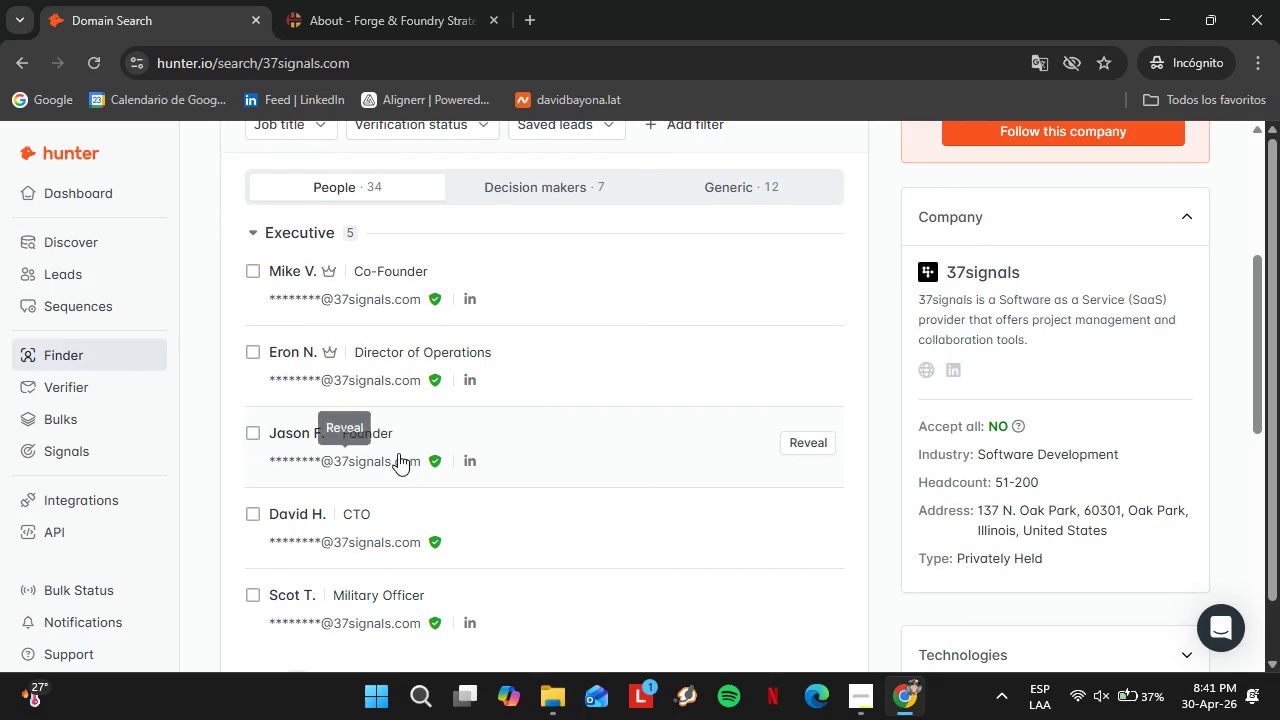 
scroll: coordinate [397, 451], scroll_direction: up, amount: 1.0
 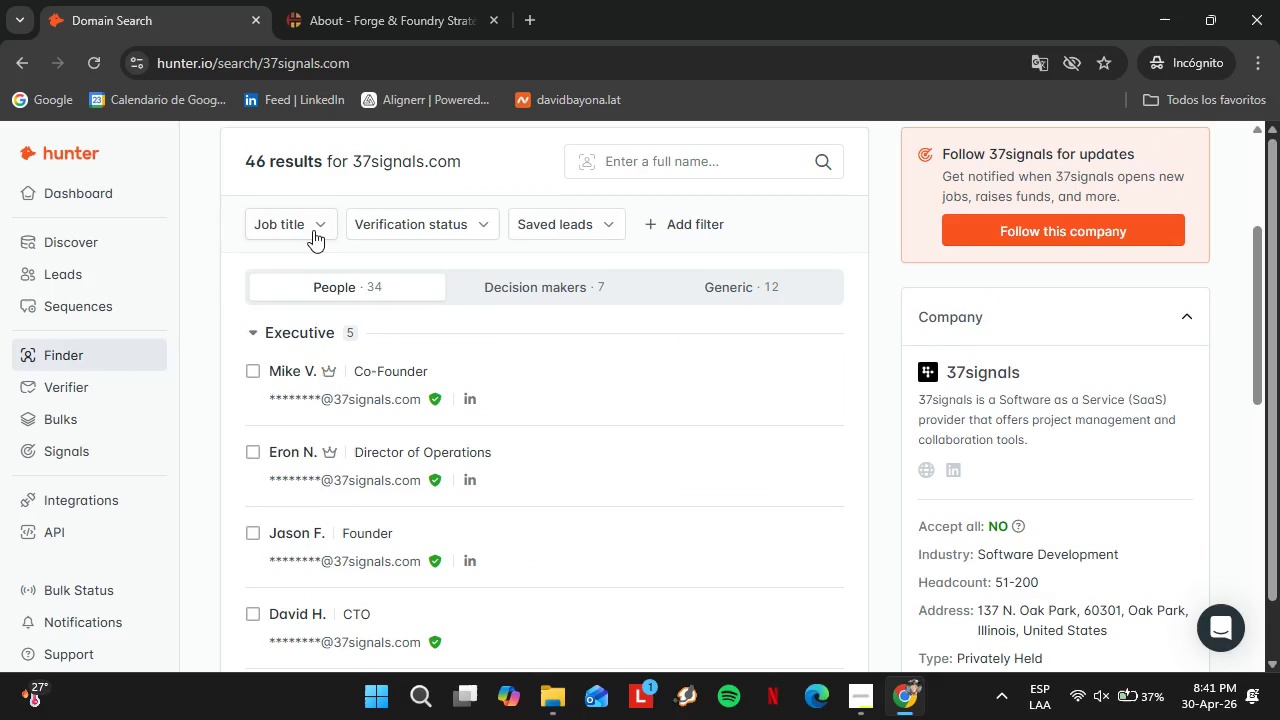 
left_click([306, 226])
 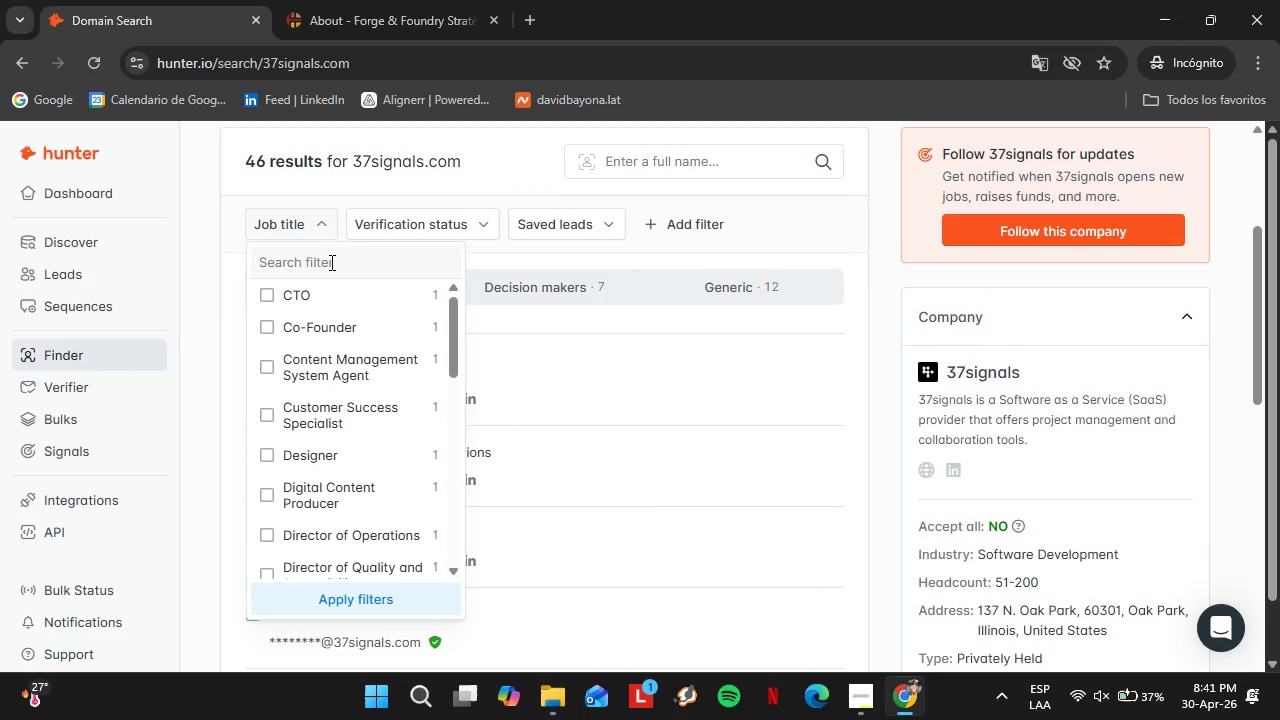 
left_click([330, 262])
 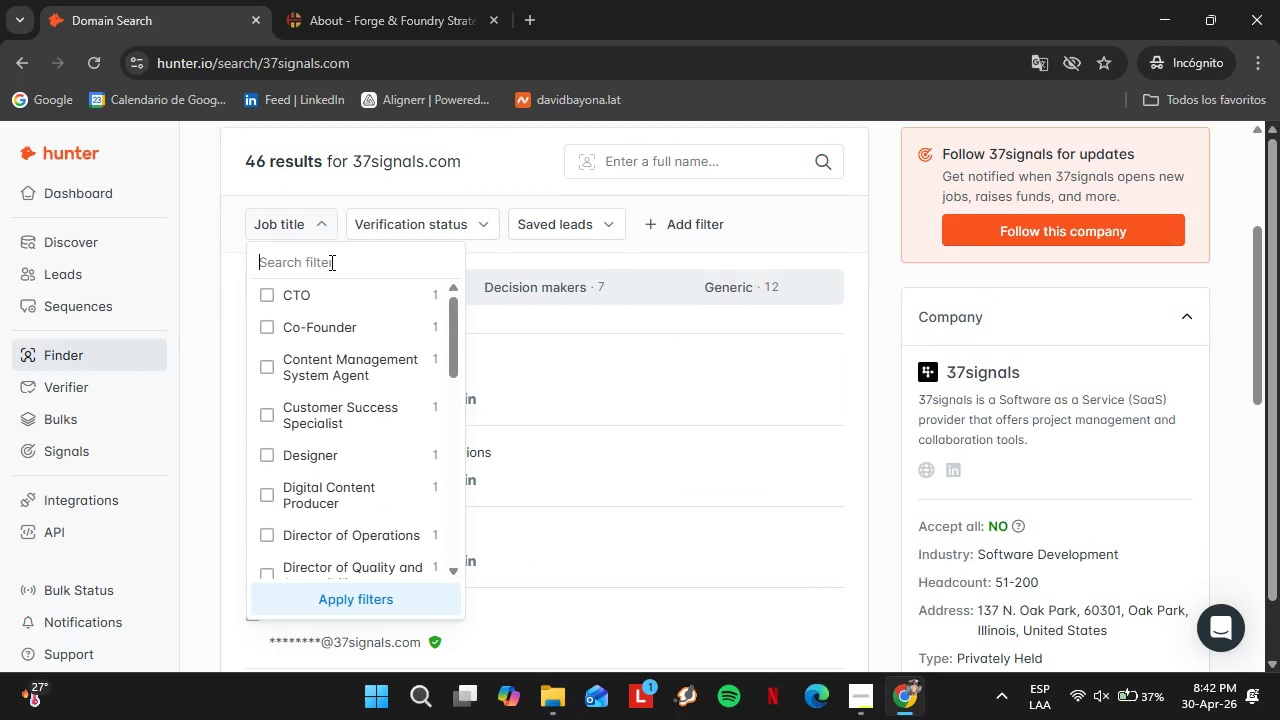 
wait(7.52)
 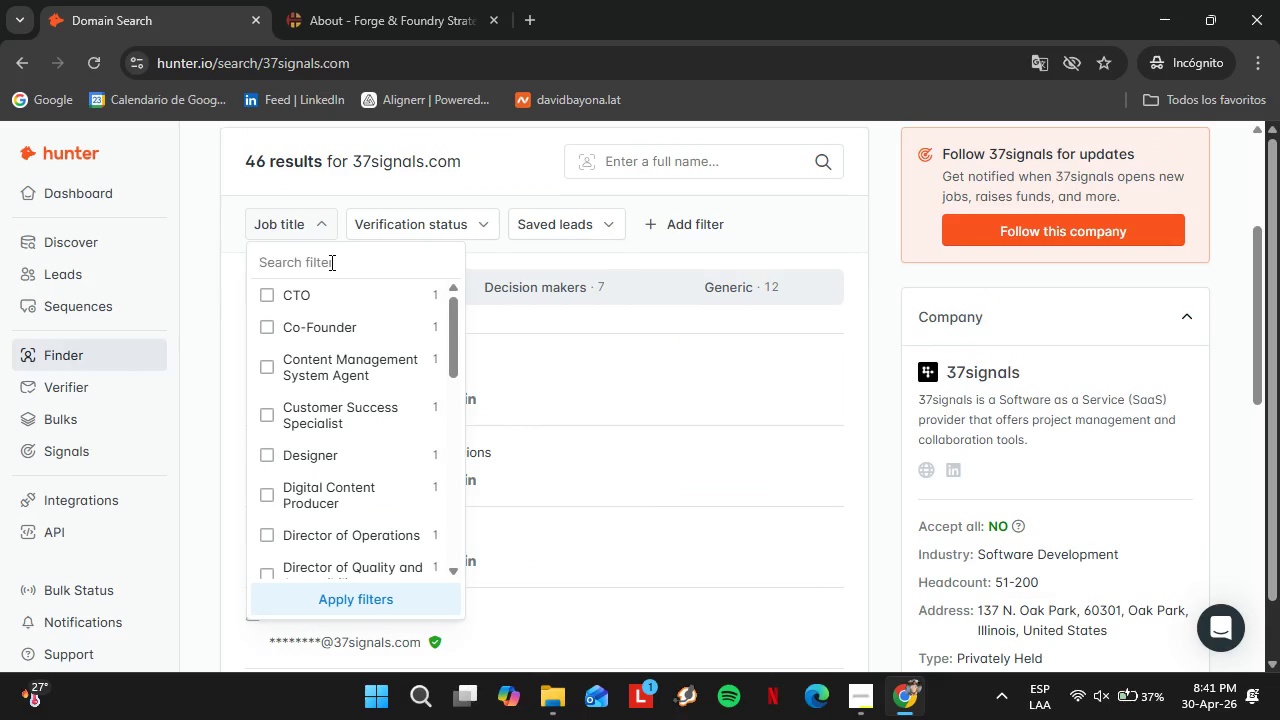 
type(hr)
key(Backspace)
 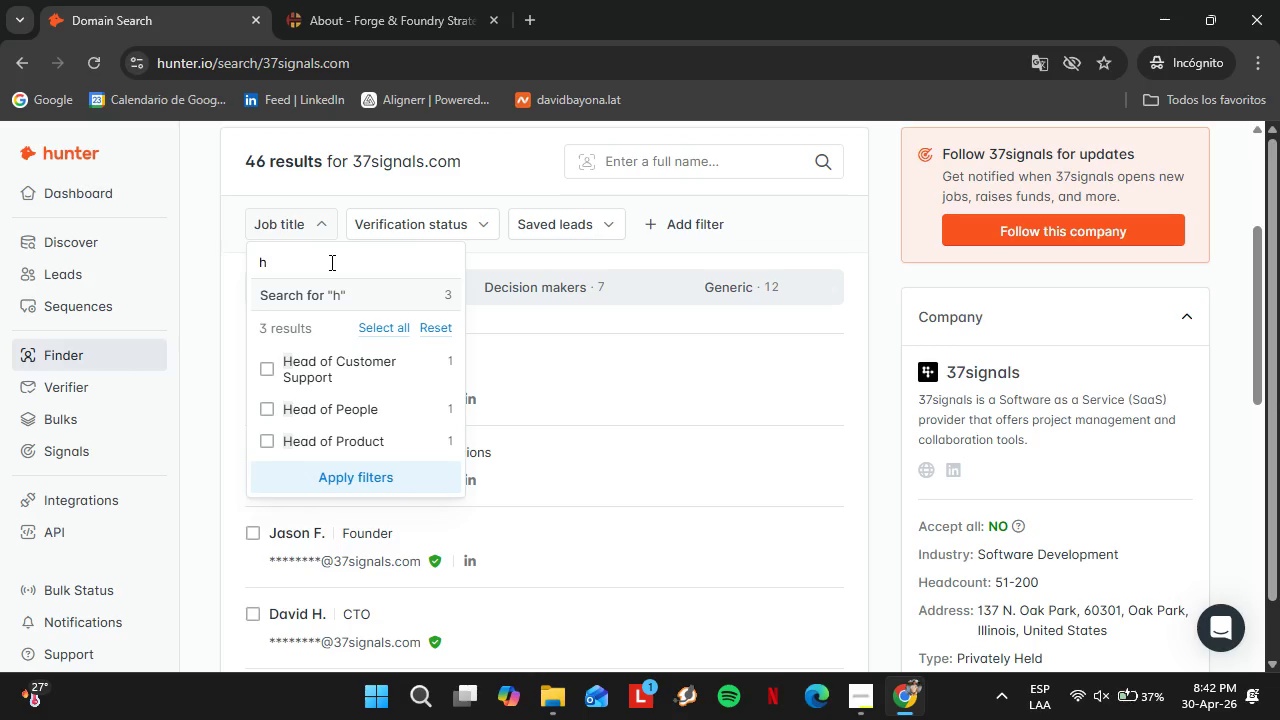 
wait(9.12)
 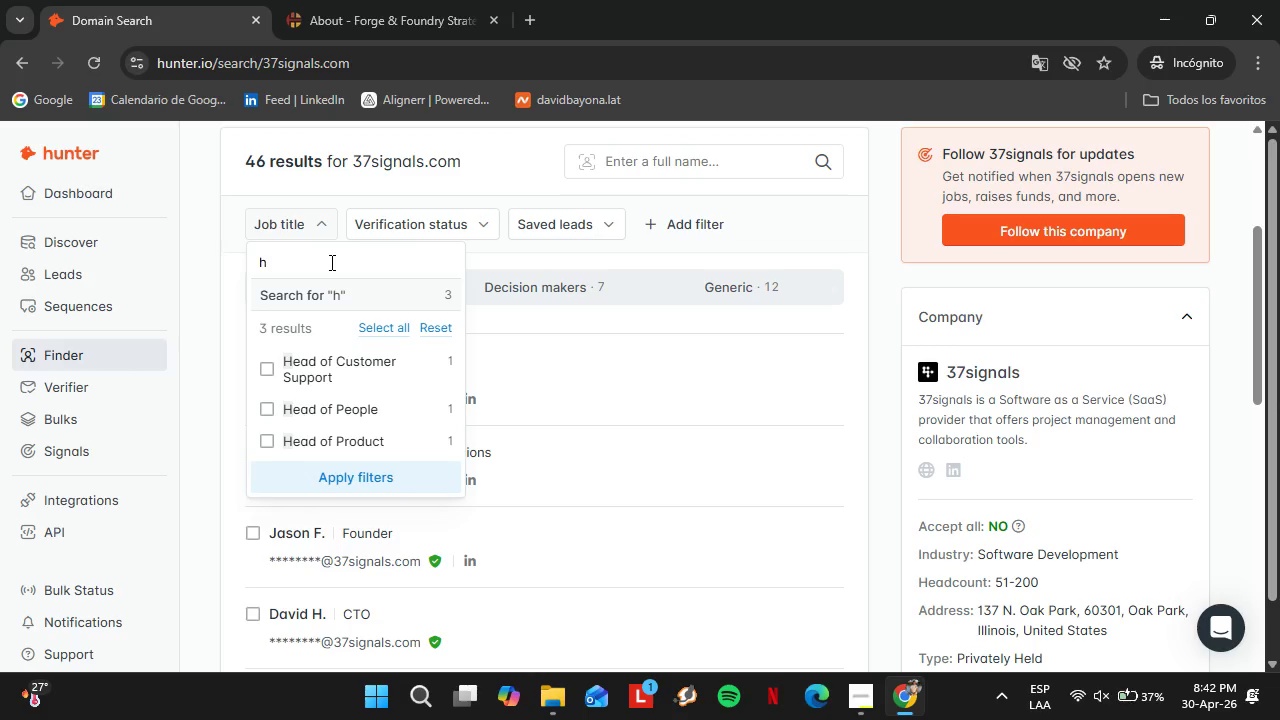 
key(Backspace)
type(pe)
 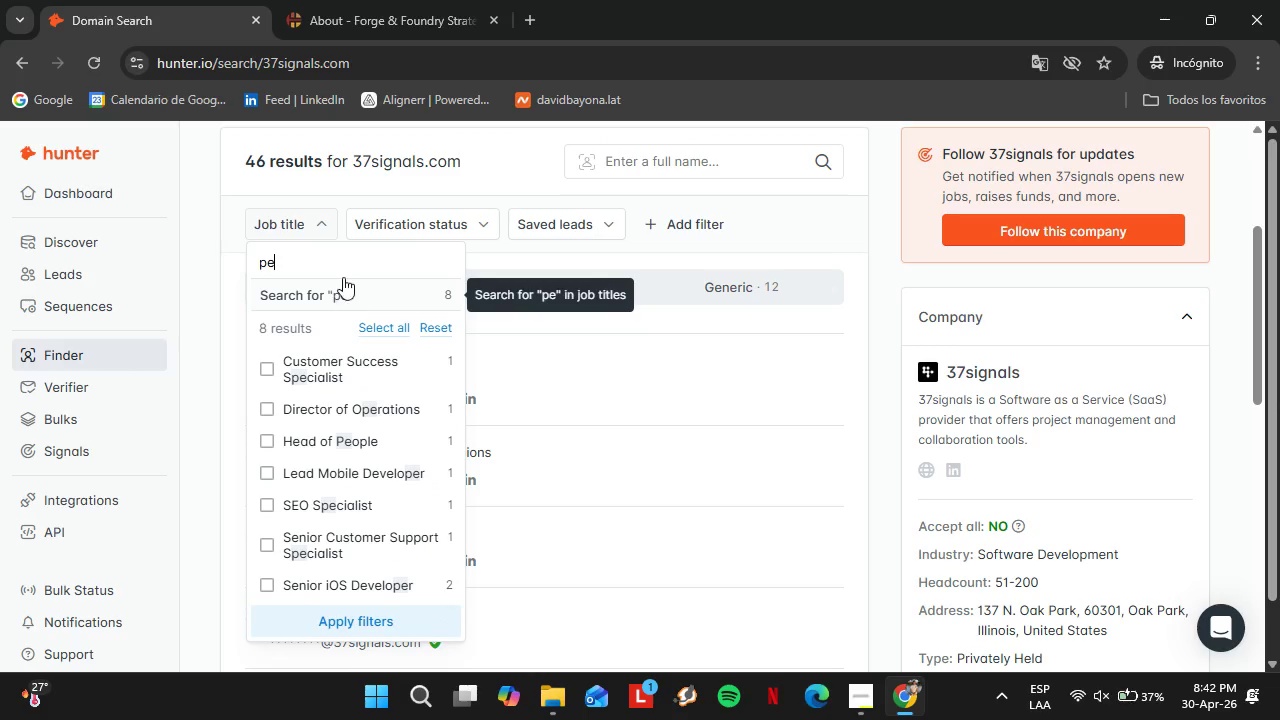 
scroll: coordinate [367, 246], scroll_direction: up, amount: 2.0
 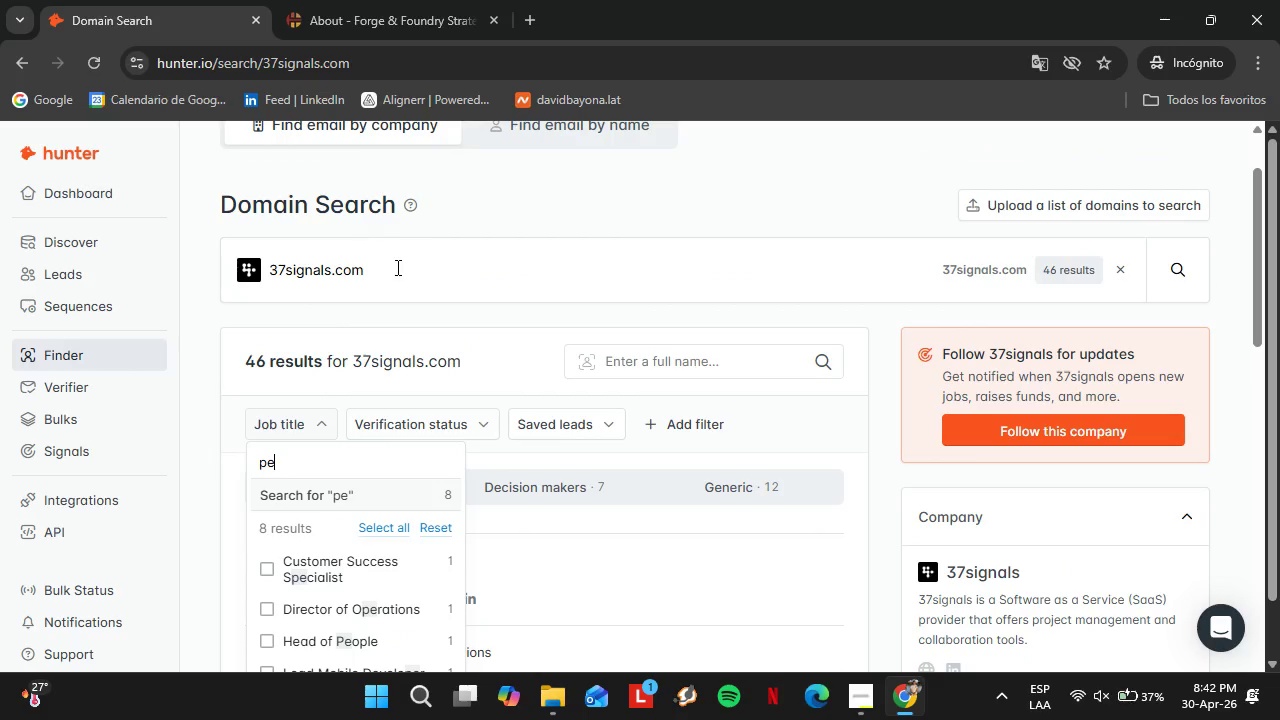 
left_click_drag(start_coordinate=[397, 267], to_coordinate=[215, 282])
 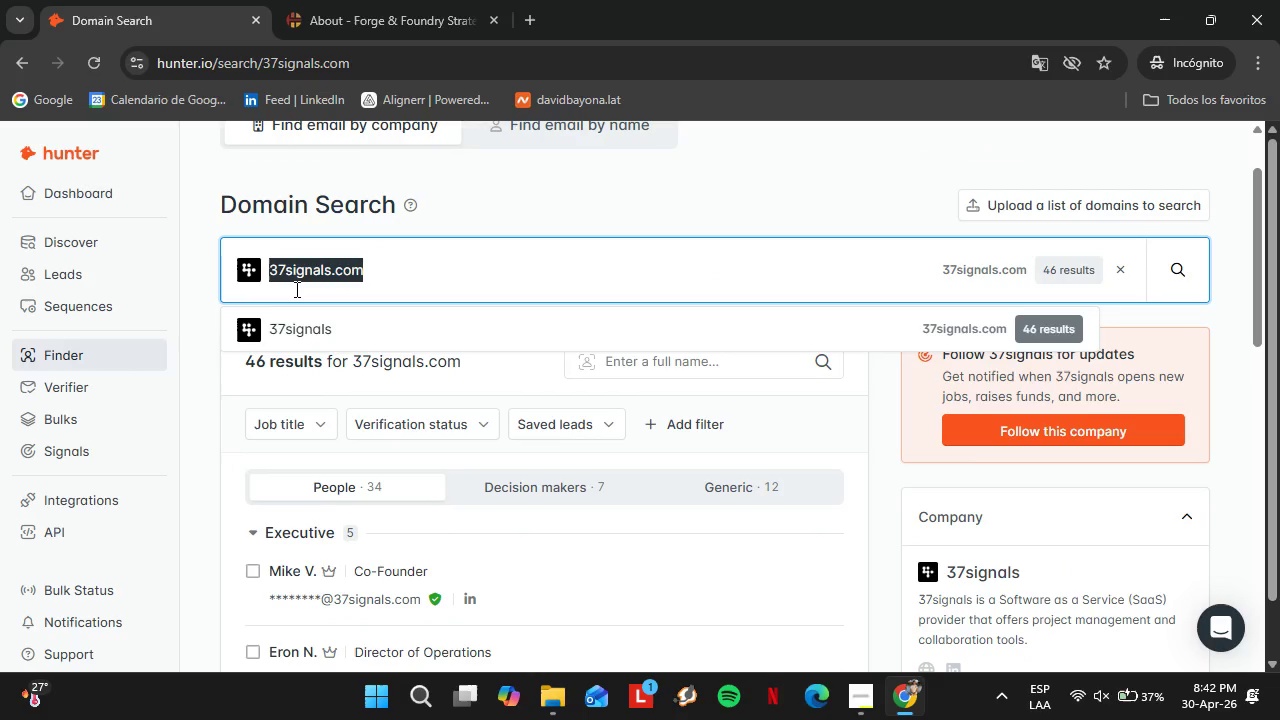 
type(campaign)
 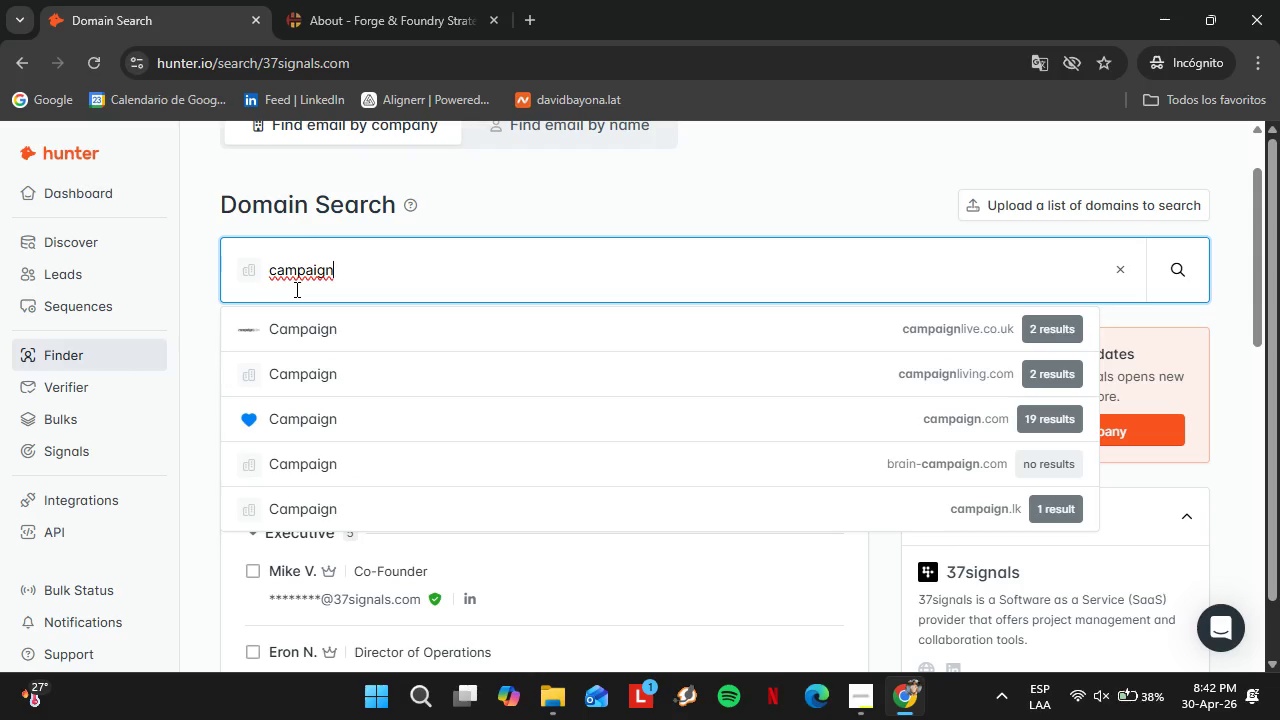 
type(monitor)
 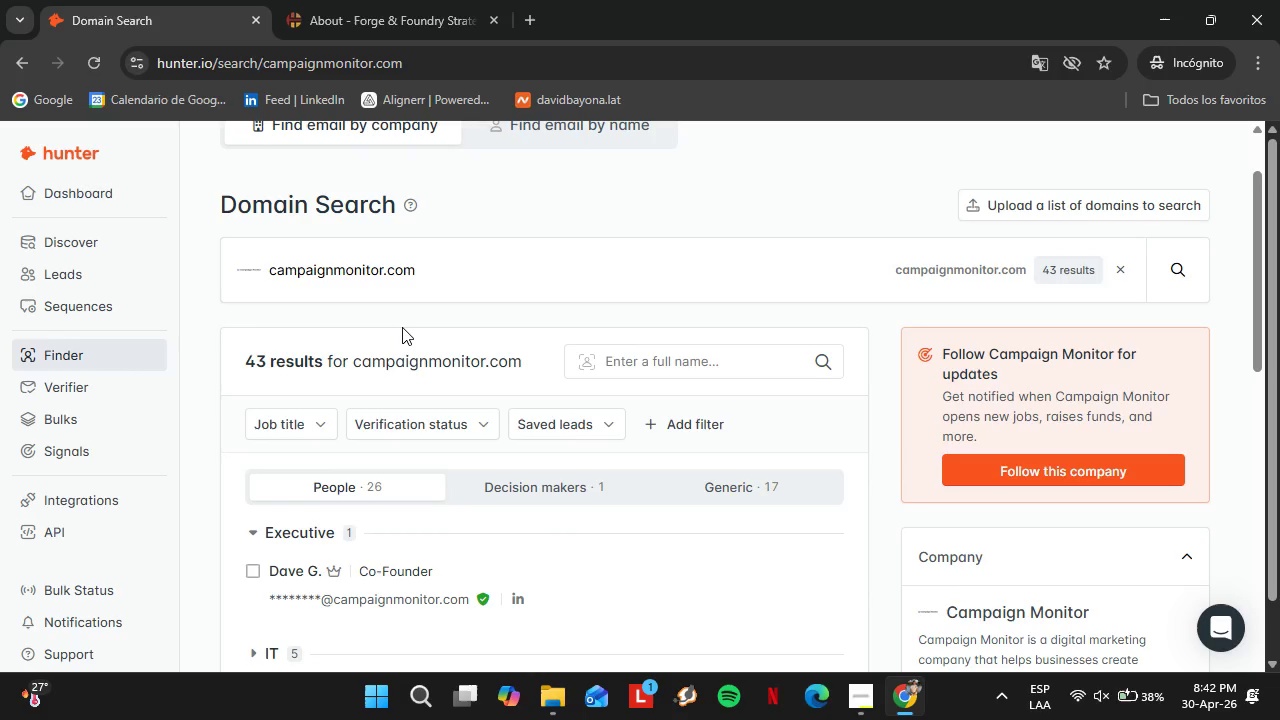 
scroll: coordinate [466, 444], scroll_direction: down, amount: 3.0
 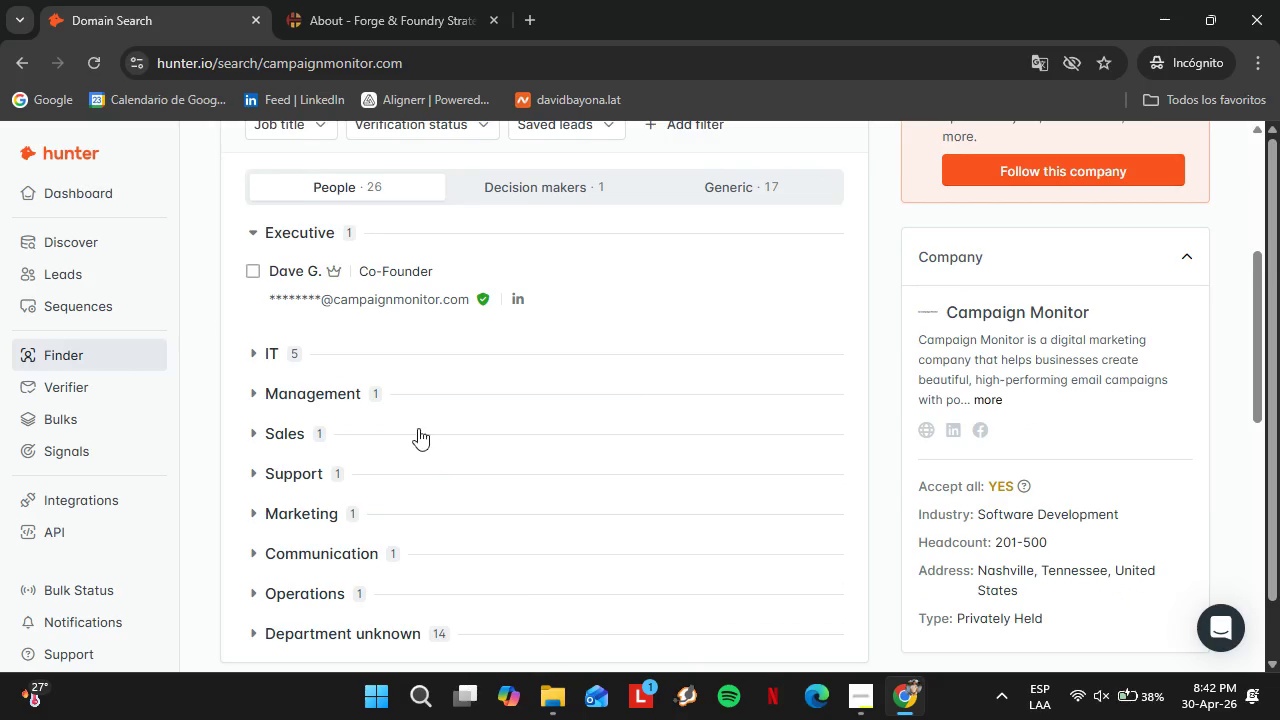 
scroll: coordinate [398, 418], scroll_direction: up, amount: 2.0
 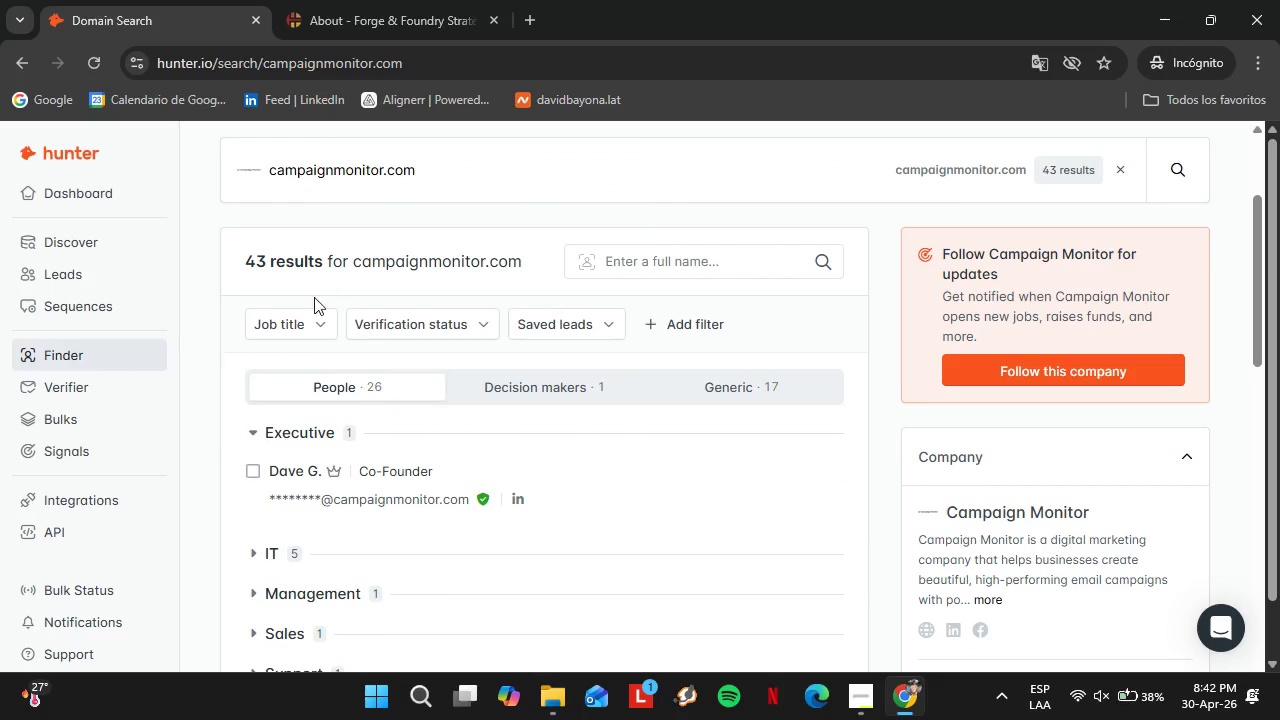 
left_click([297, 324])
 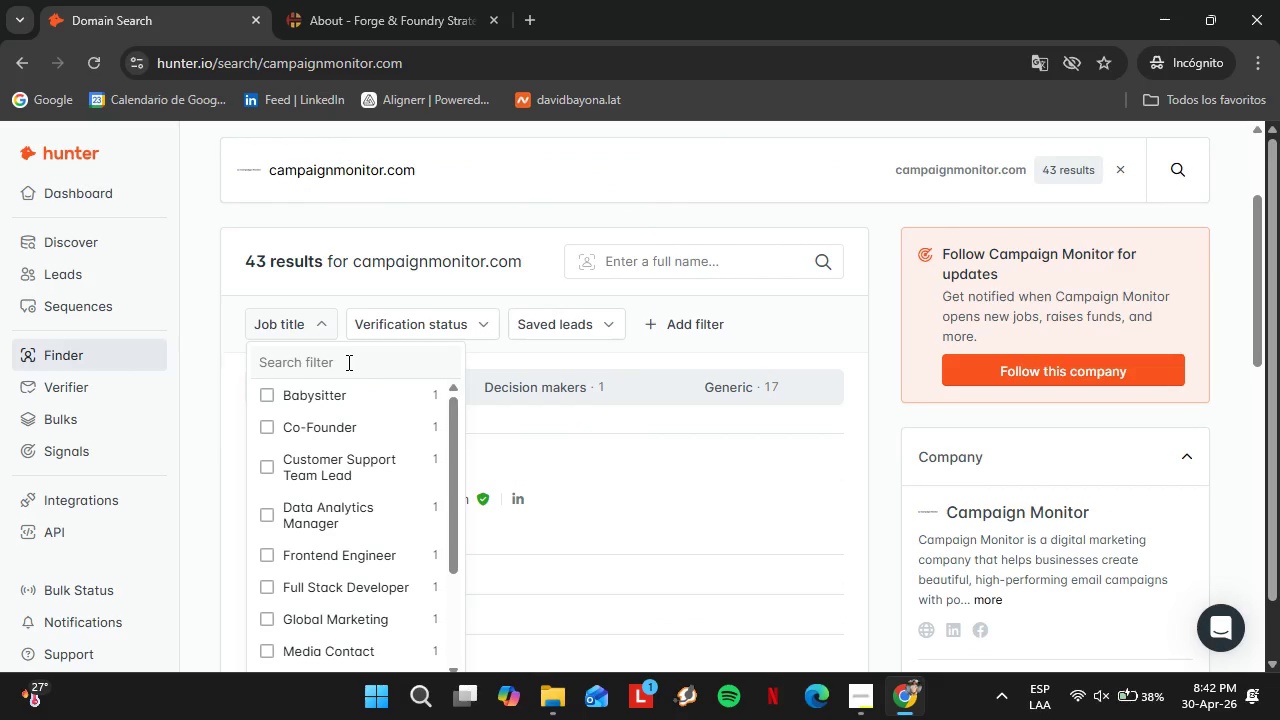 
left_click([347, 362])
 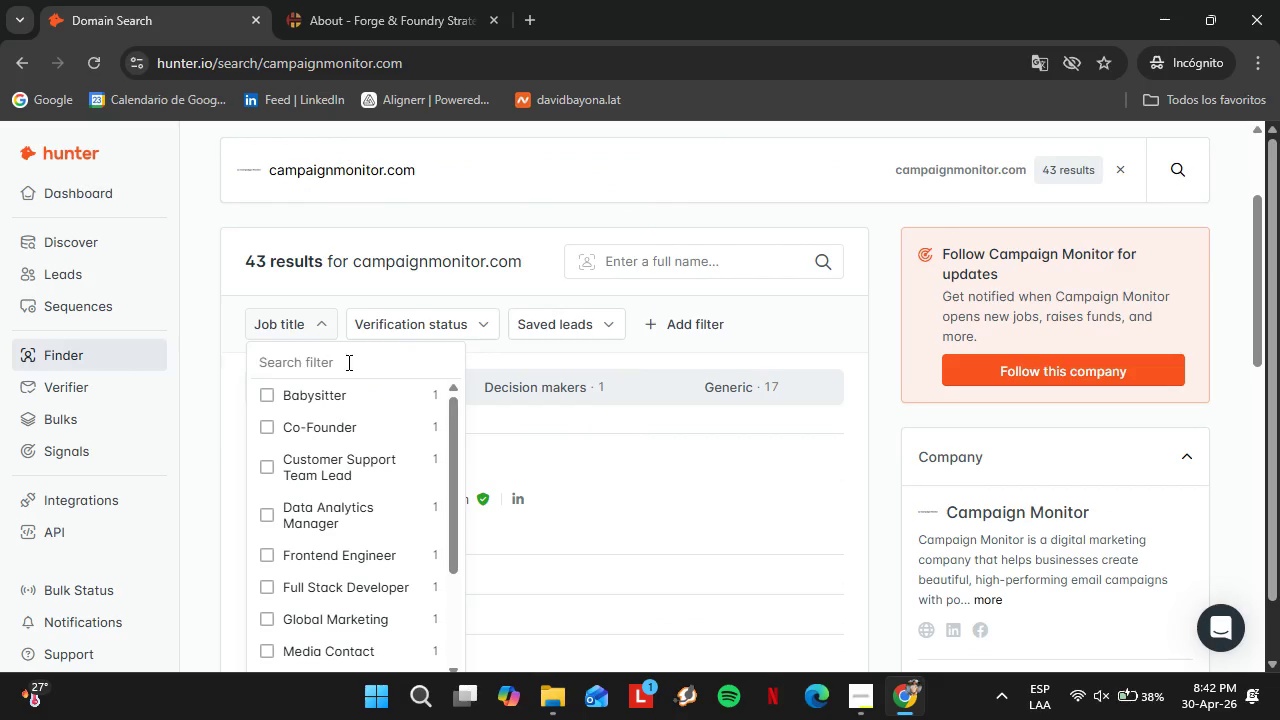 
type(hr)
key(Backspace)
type(um)
key(Backspace)
key(Backspace)
key(Backspace)
key(Backspace)
 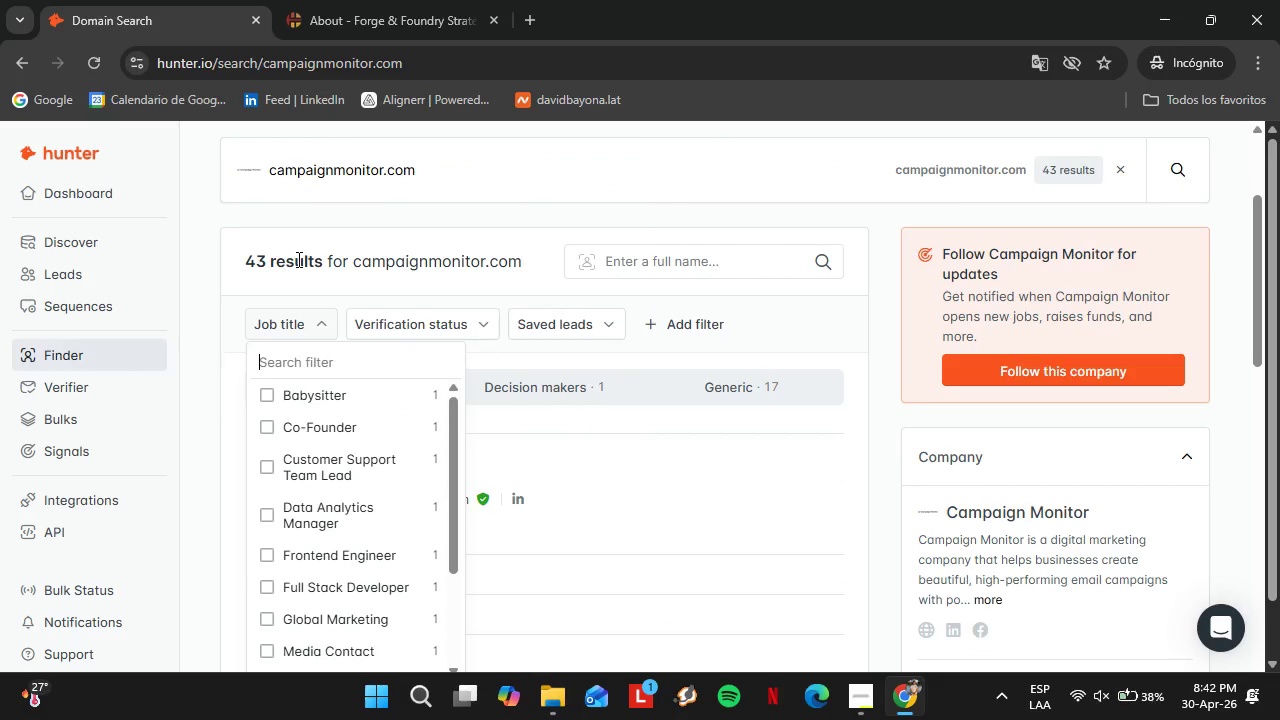 
scroll: coordinate [303, 259], scroll_direction: up, amount: 1.0
 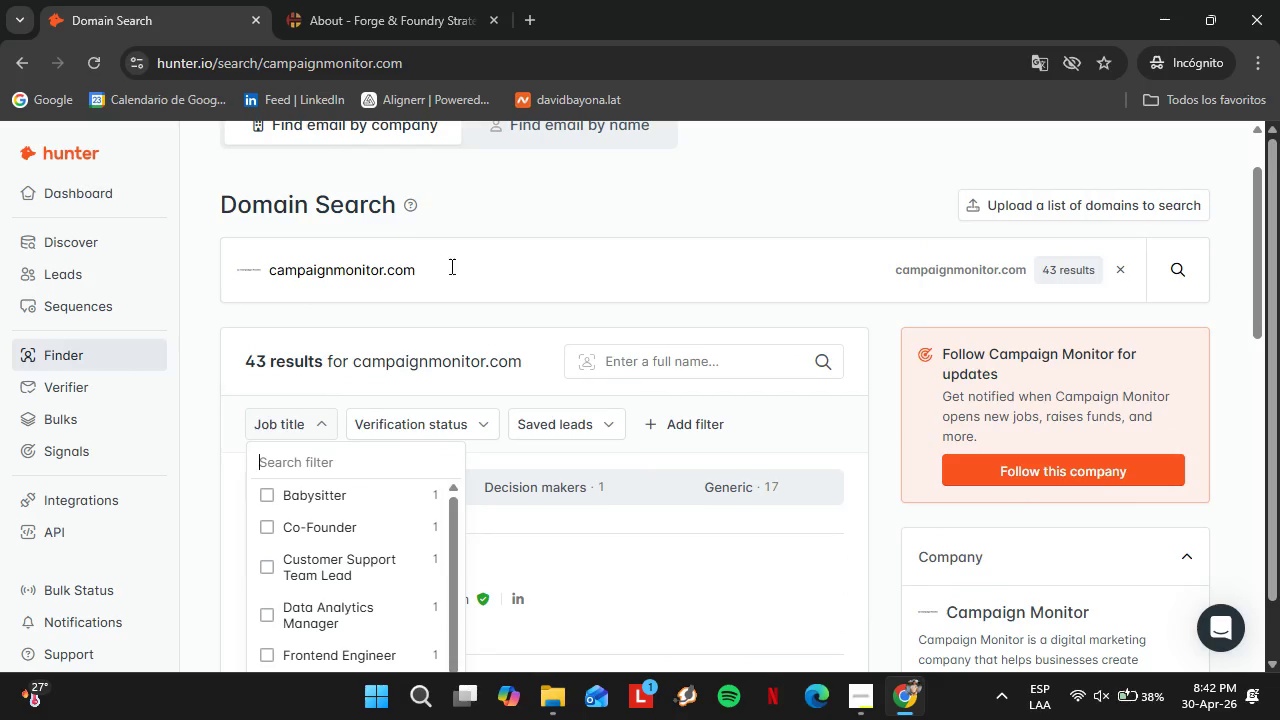 
left_click_drag(start_coordinate=[453, 268], to_coordinate=[248, 278])
 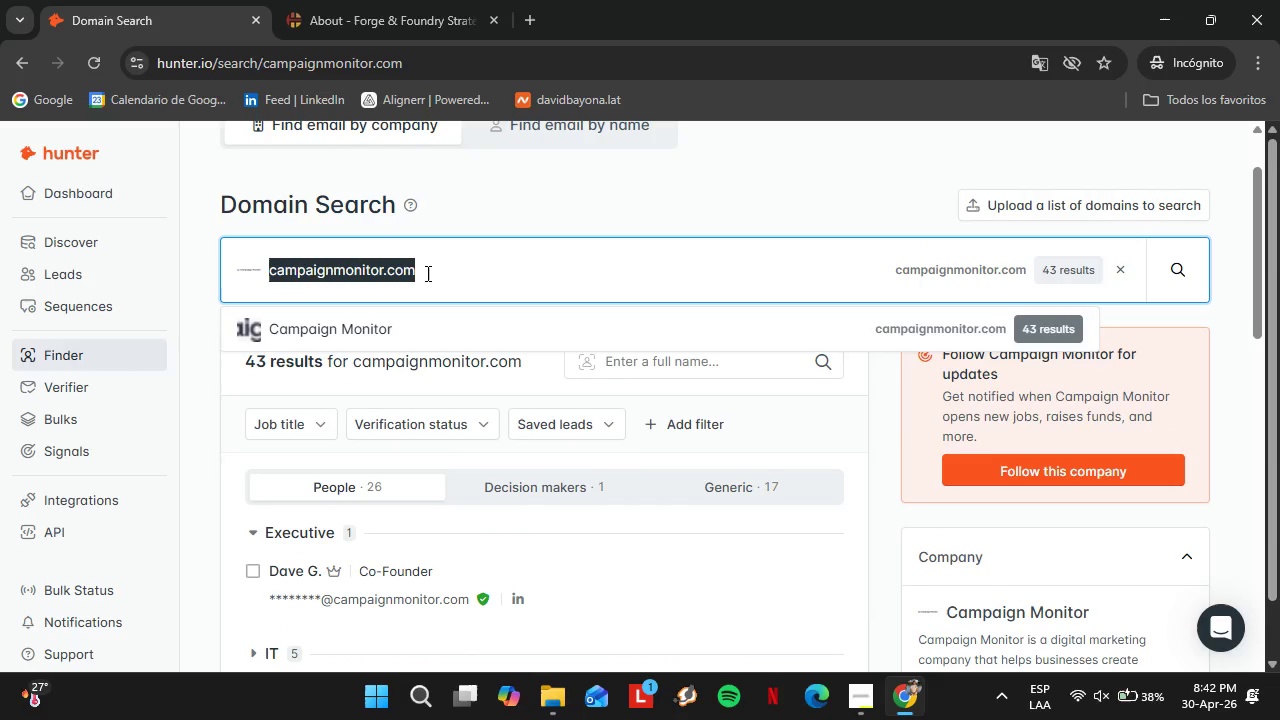 
type(podium.com)
 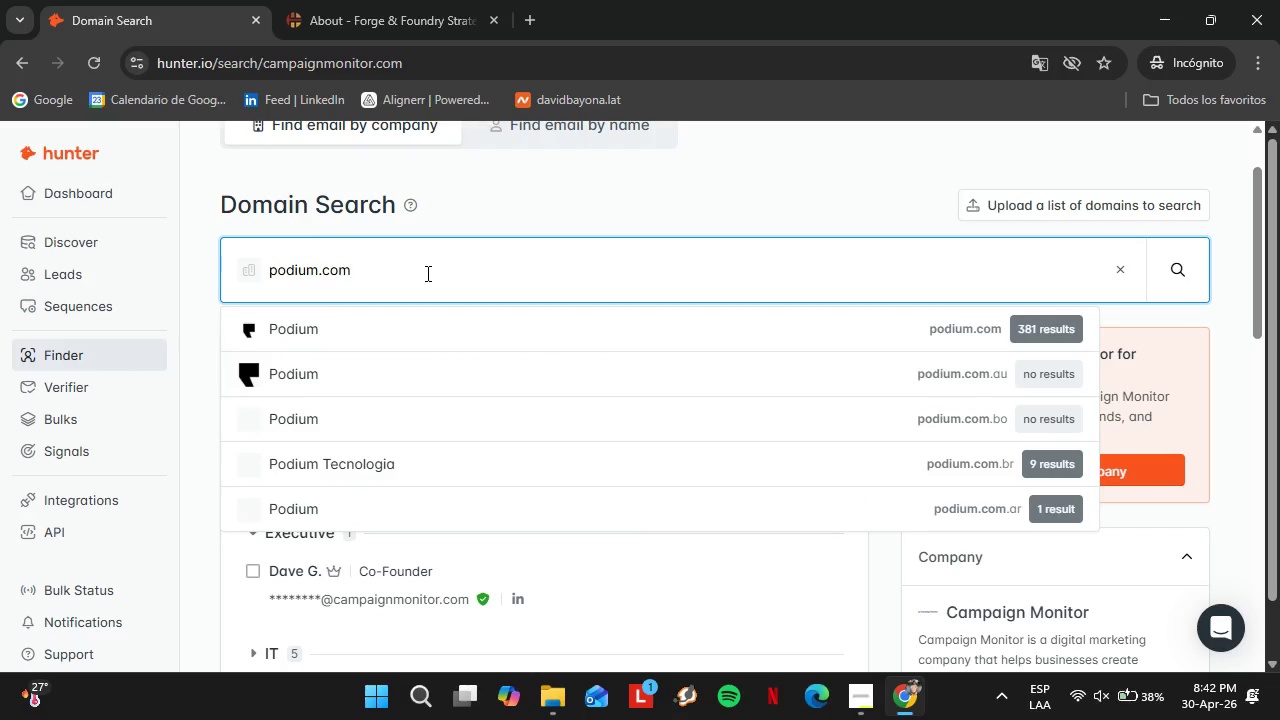 
key(Enter)
 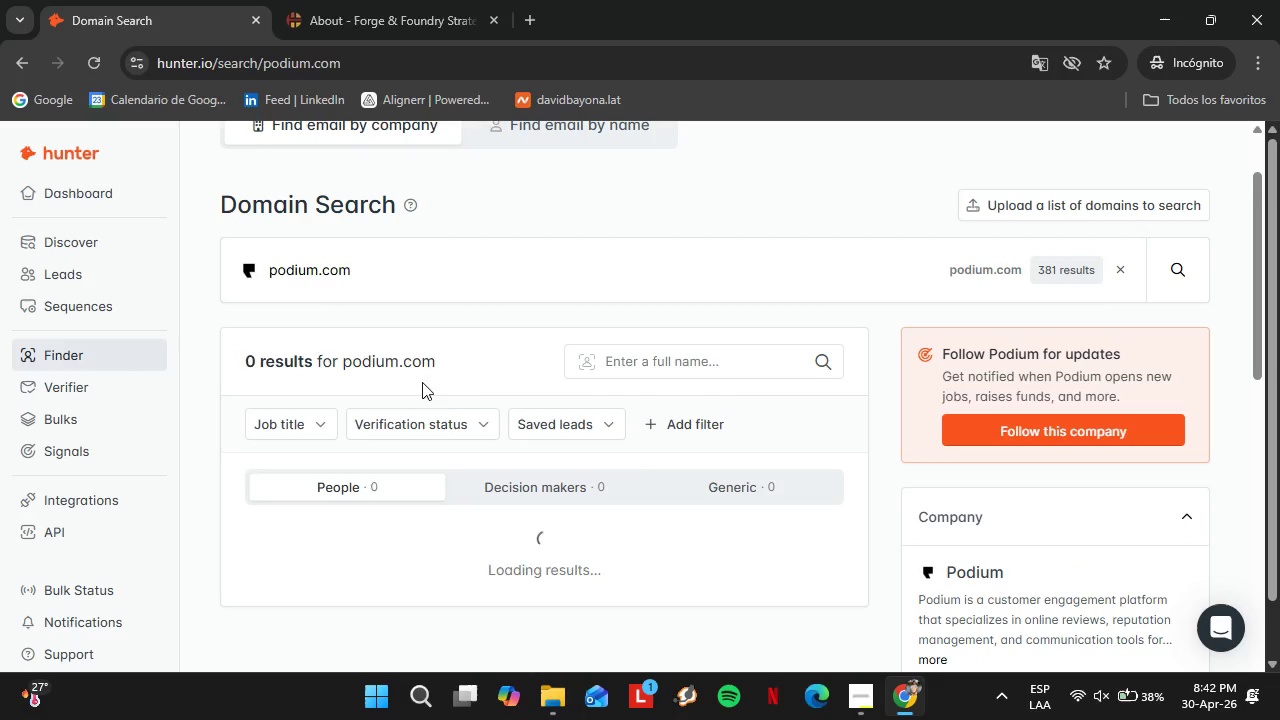 
scroll: coordinate [512, 389], scroll_direction: down, amount: 2.0
 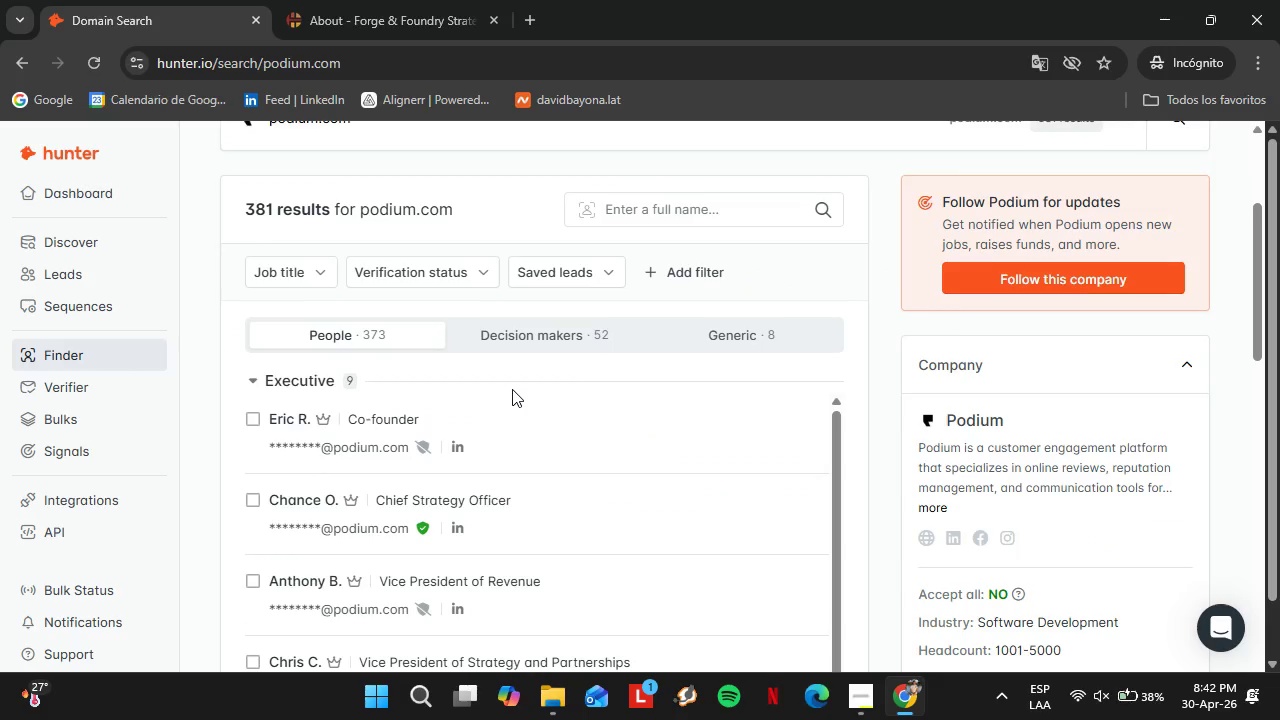 
left_click([292, 331])
 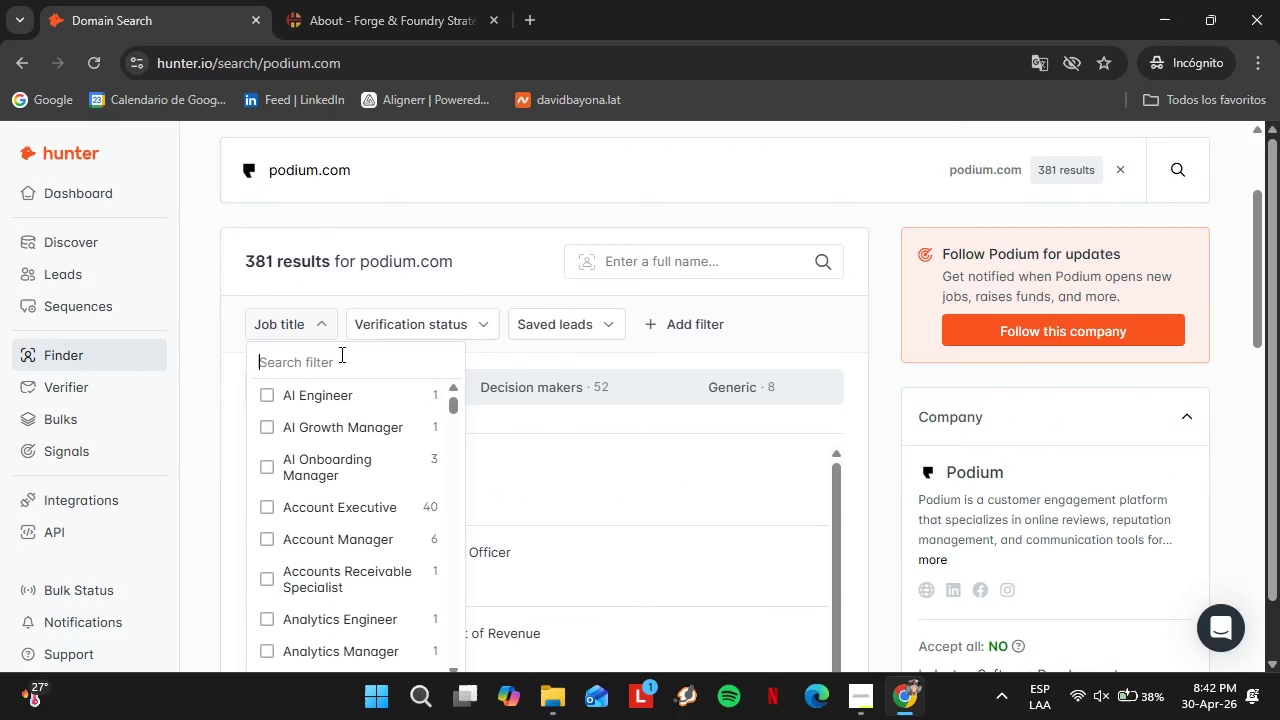 
scroll: coordinate [343, 337], scroll_direction: up, amount: 1.0
 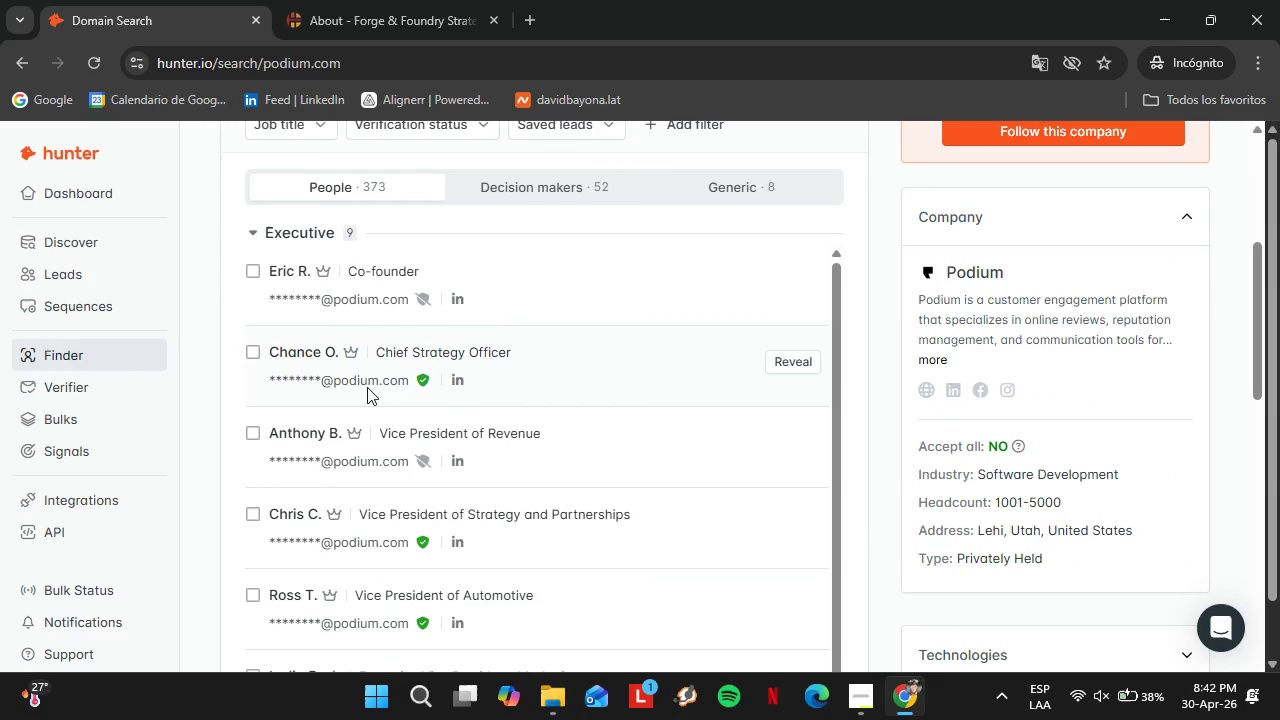 
type(hr)
key(Backspace)
type(uj)
key(Backspace)
 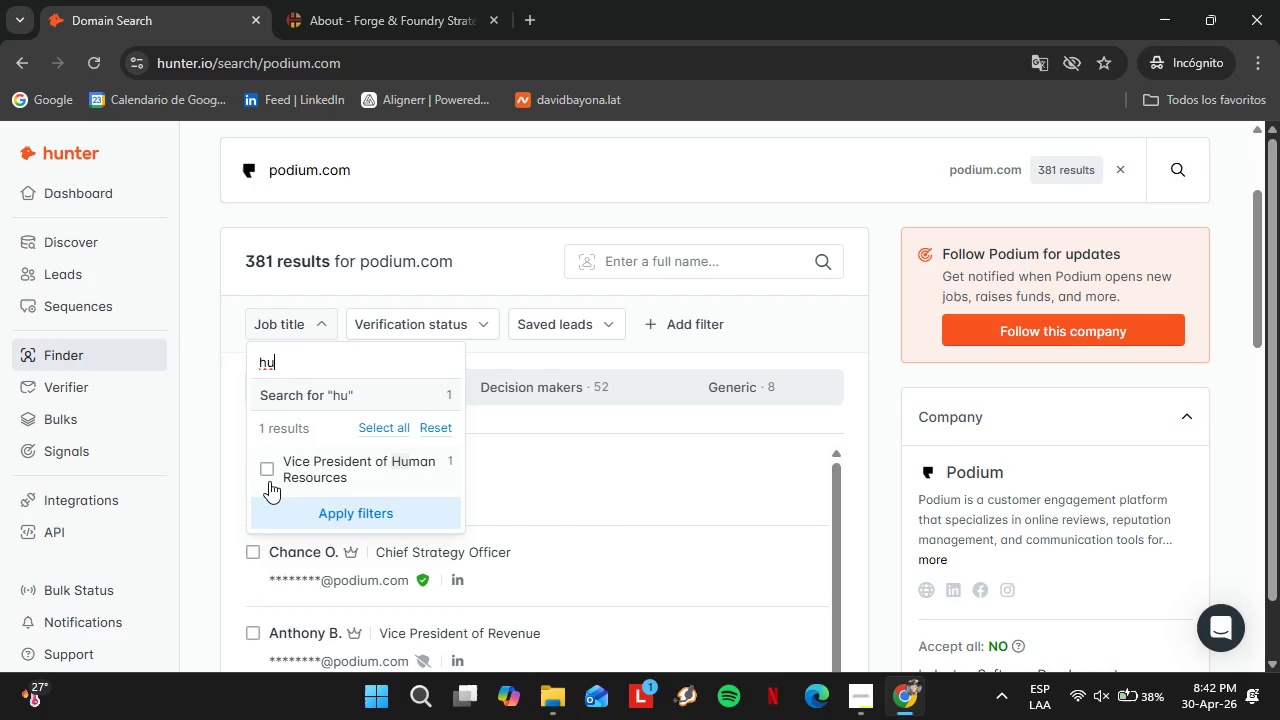 
left_click([273, 472])
 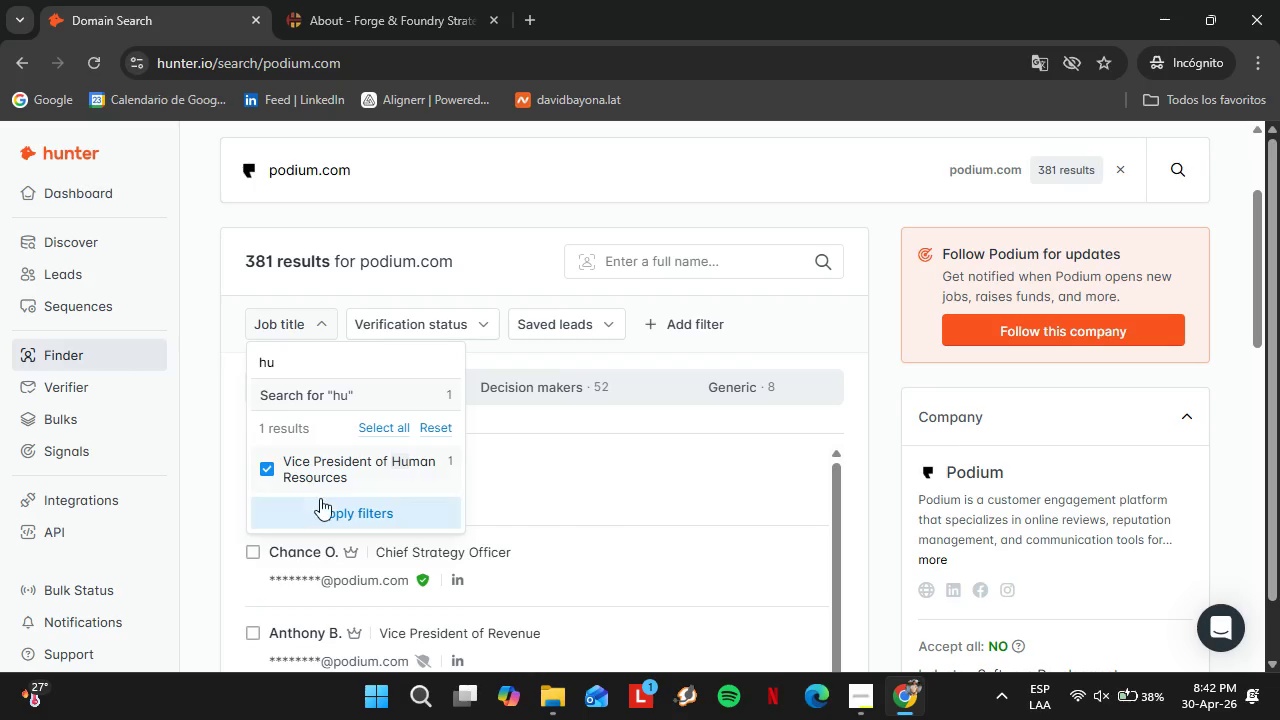 
left_click([320, 498])
 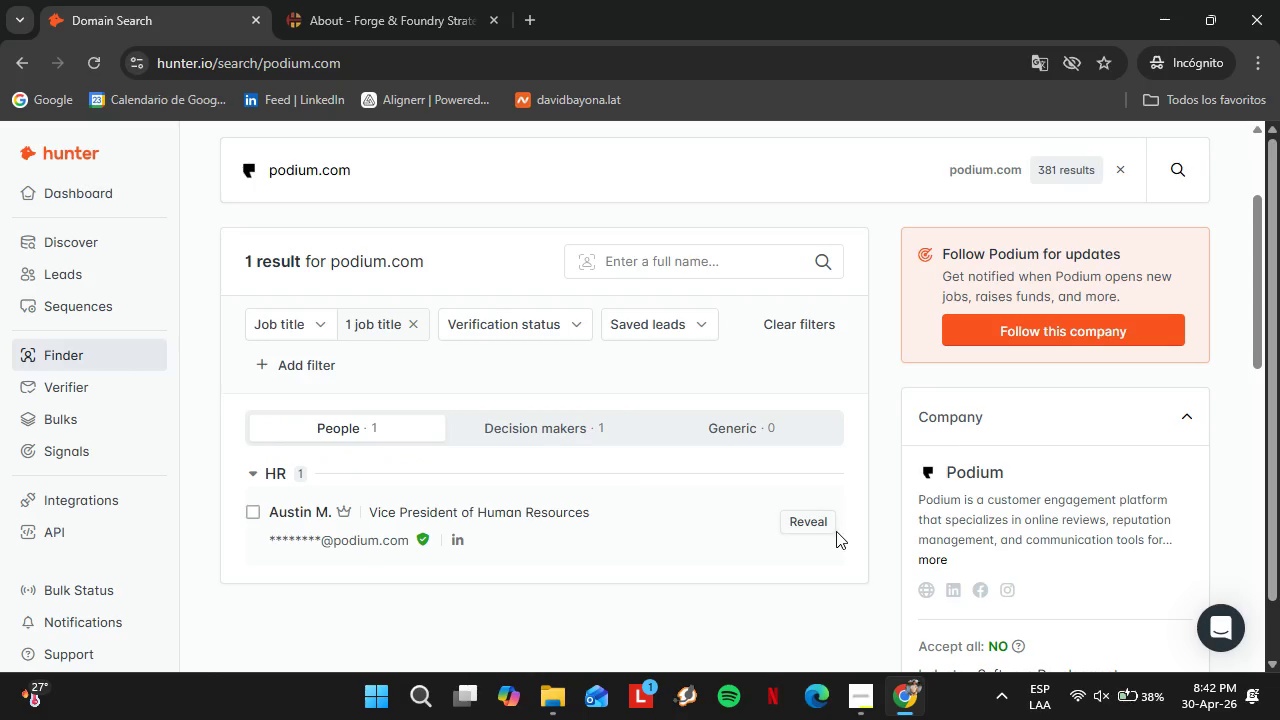 
double_click([807, 521])
 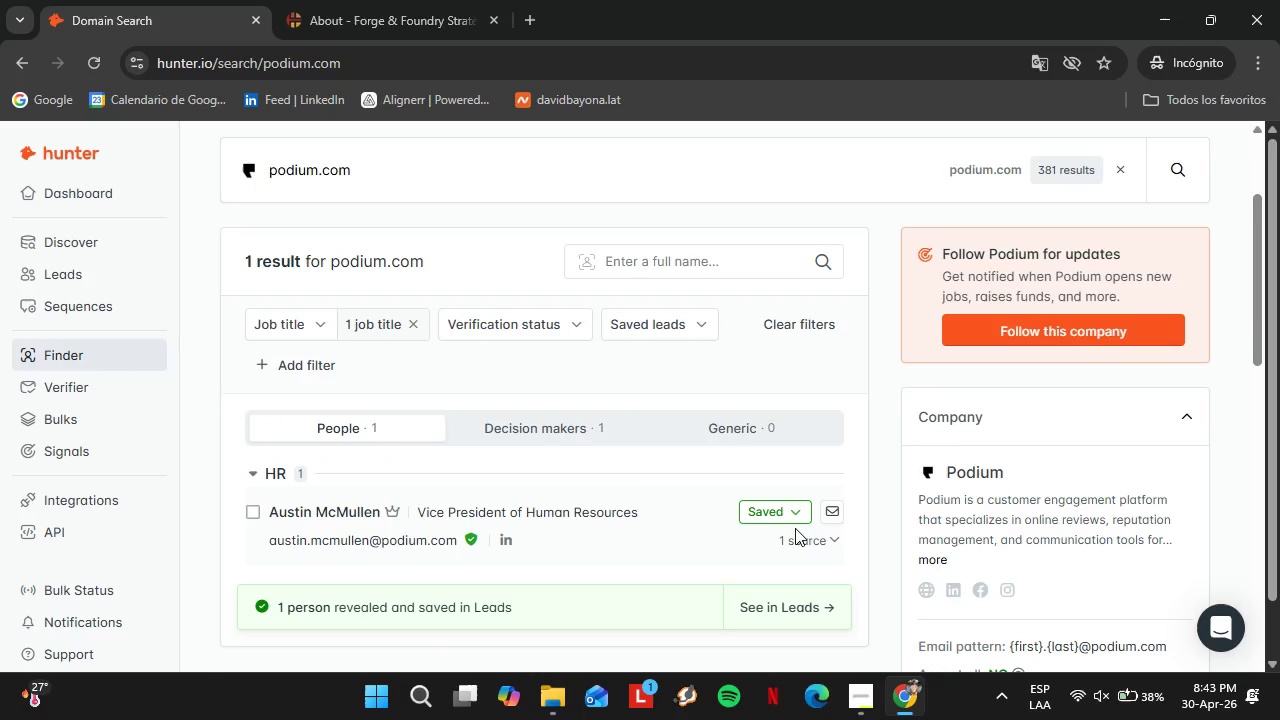 
left_click([779, 517])
 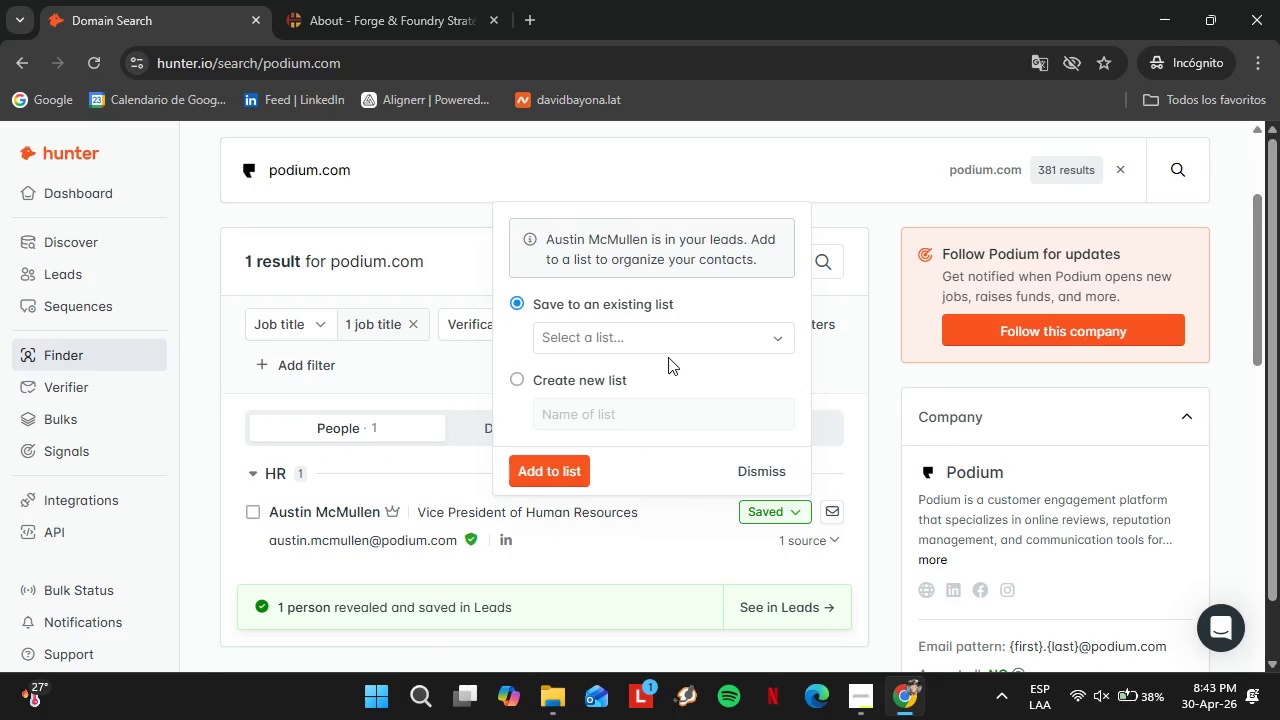 
left_click([663, 347])
 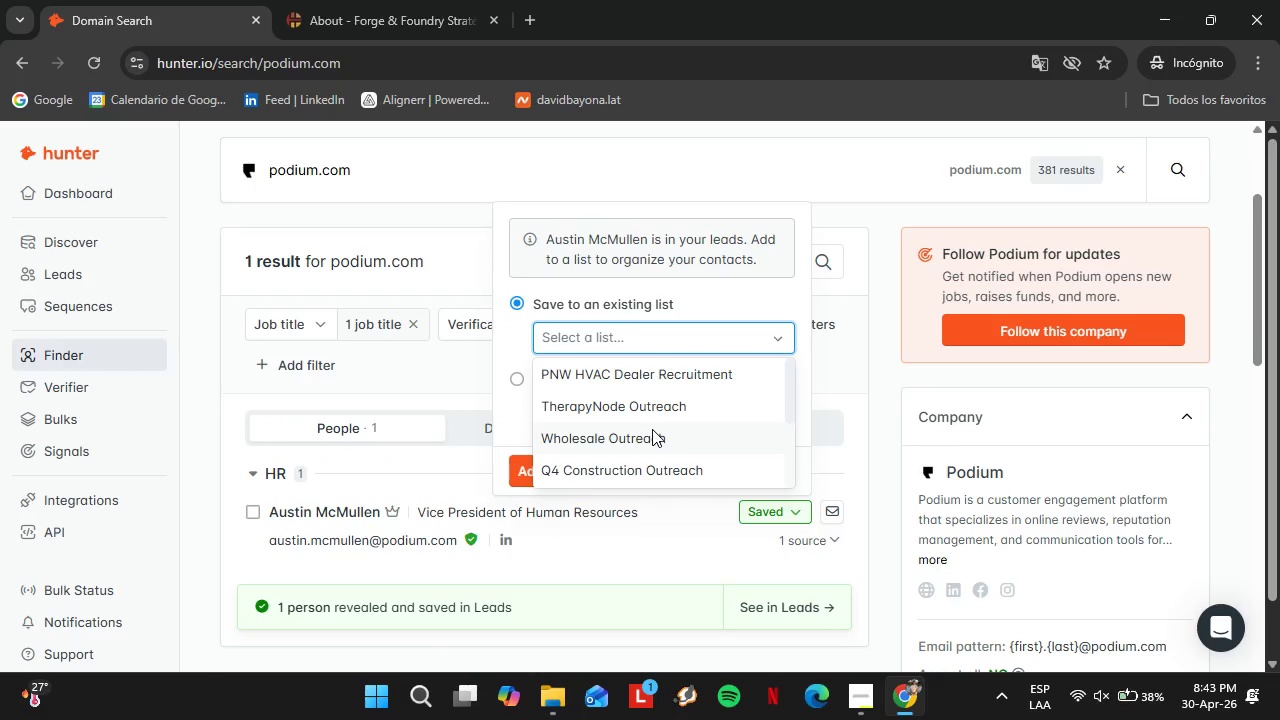 
scroll: coordinate [652, 429], scroll_direction: down, amount: 1.0
 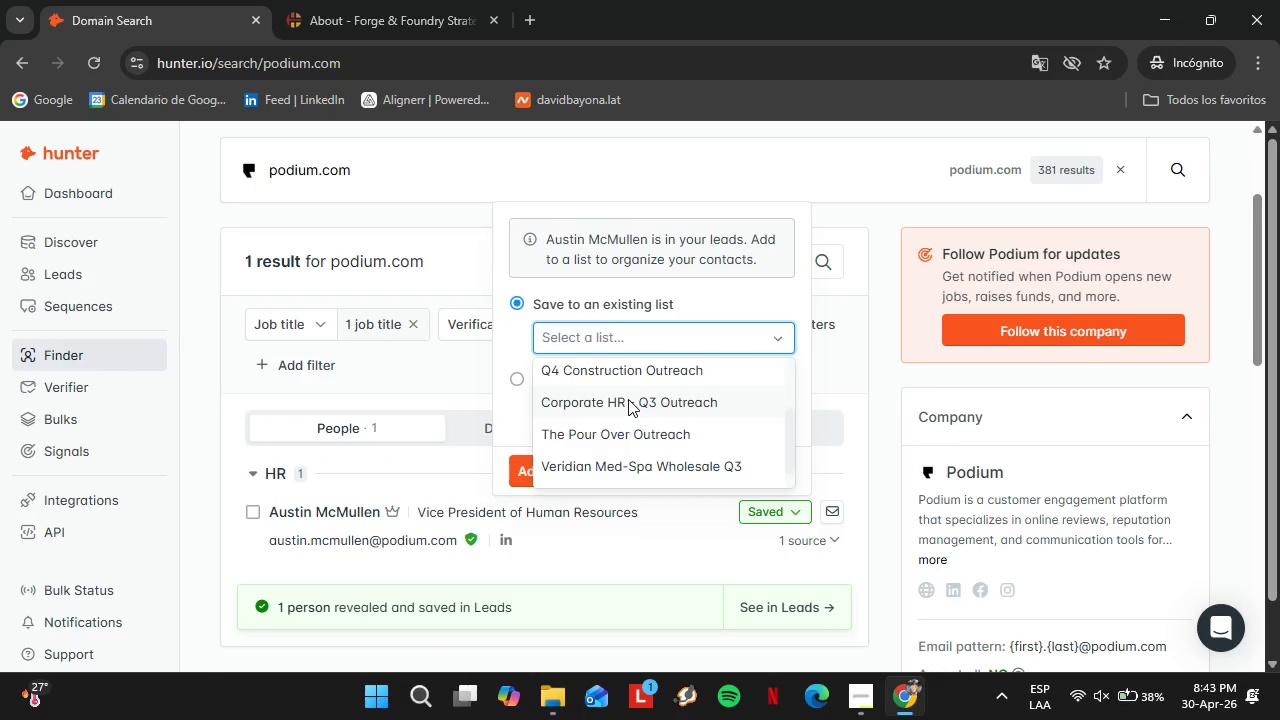 
left_click([627, 398])
 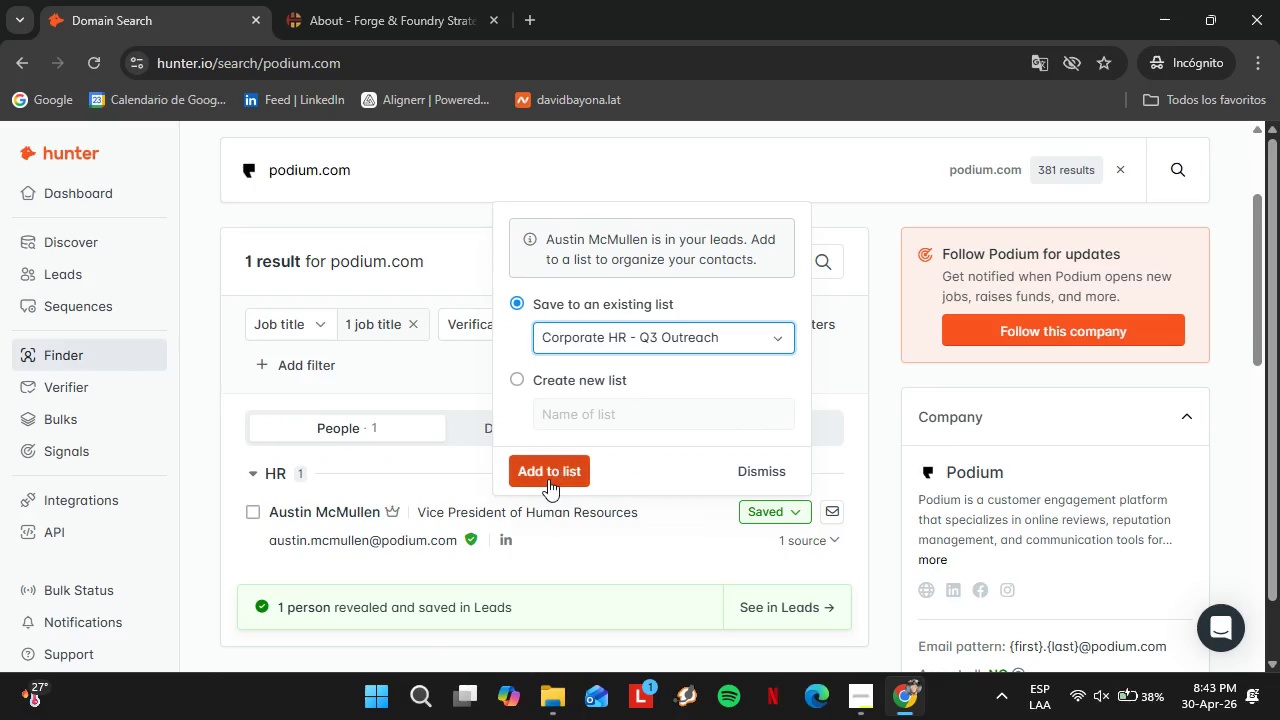 
left_click([548, 479])
 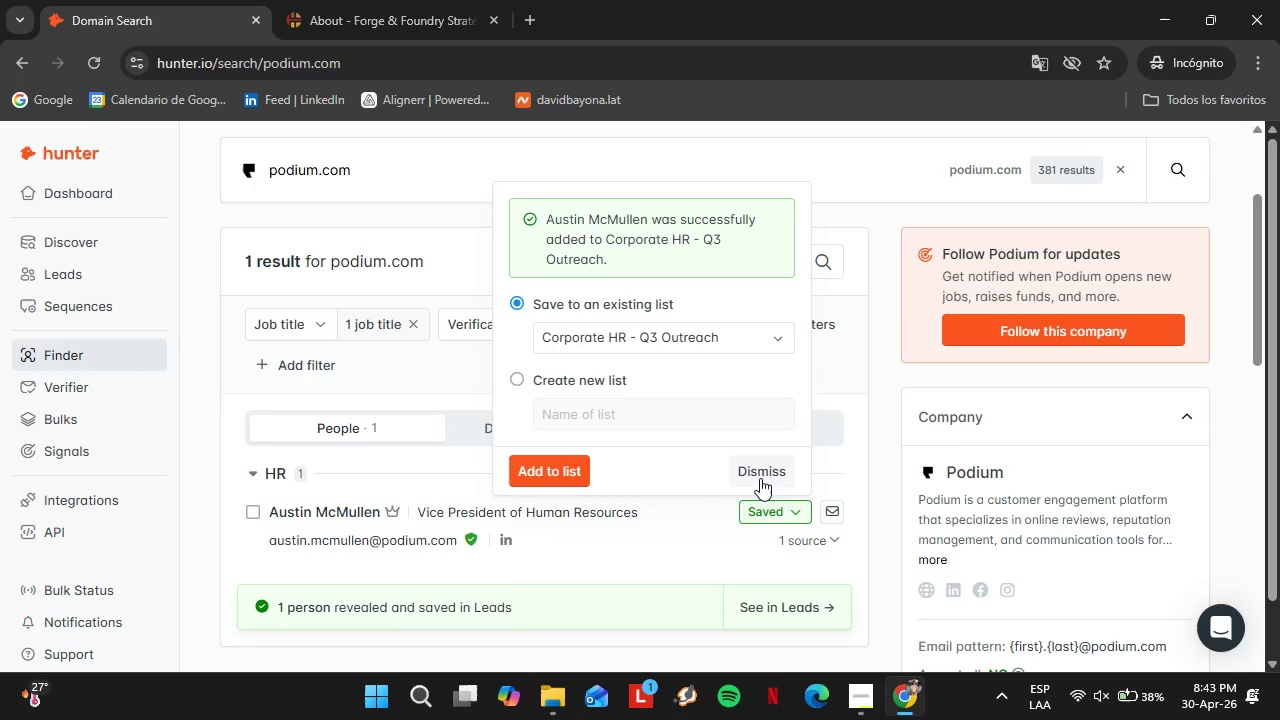 
left_click([760, 475])
 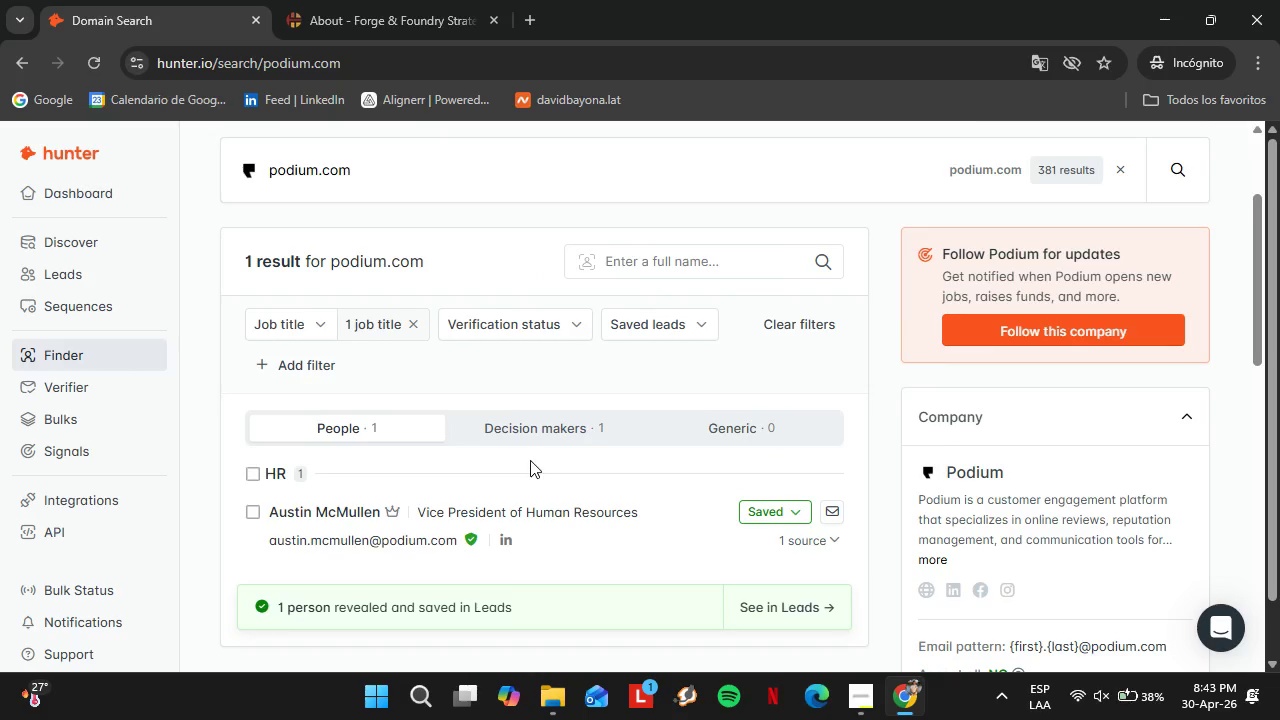 
scroll: coordinate [530, 460], scroll_direction: up, amount: 2.0
 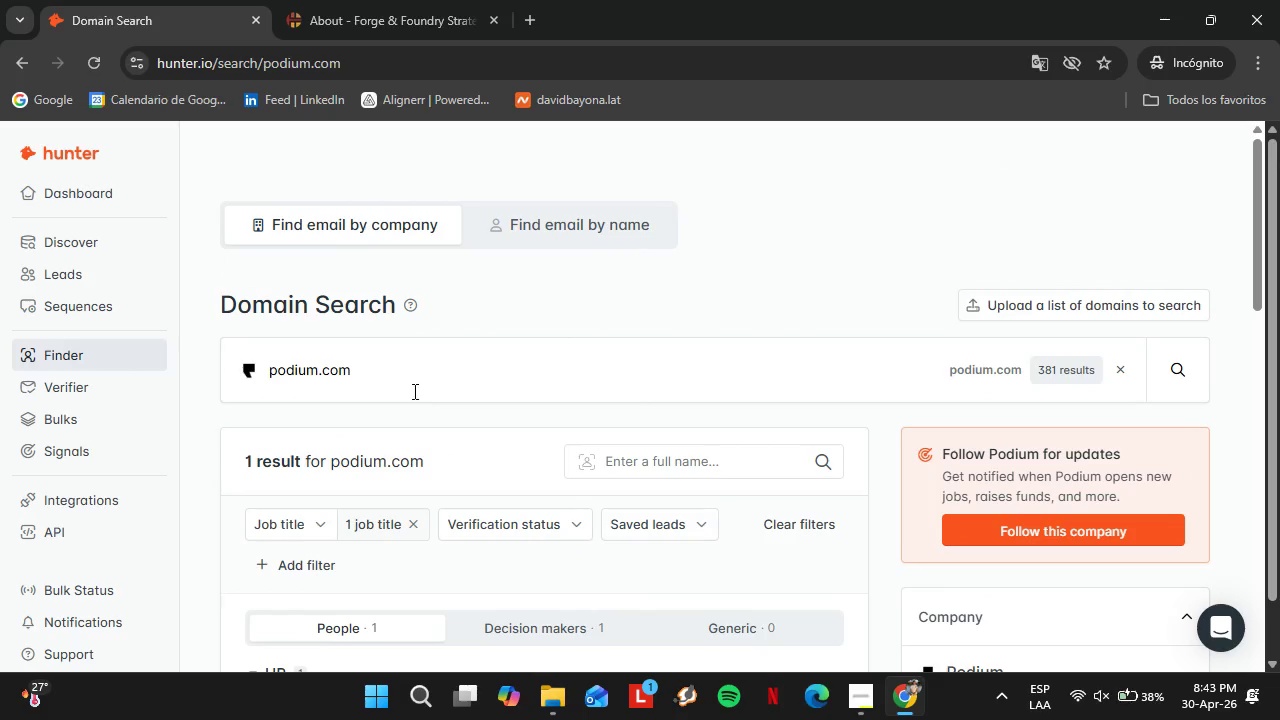 
left_click_drag(start_coordinate=[398, 375], to_coordinate=[200, 362])
 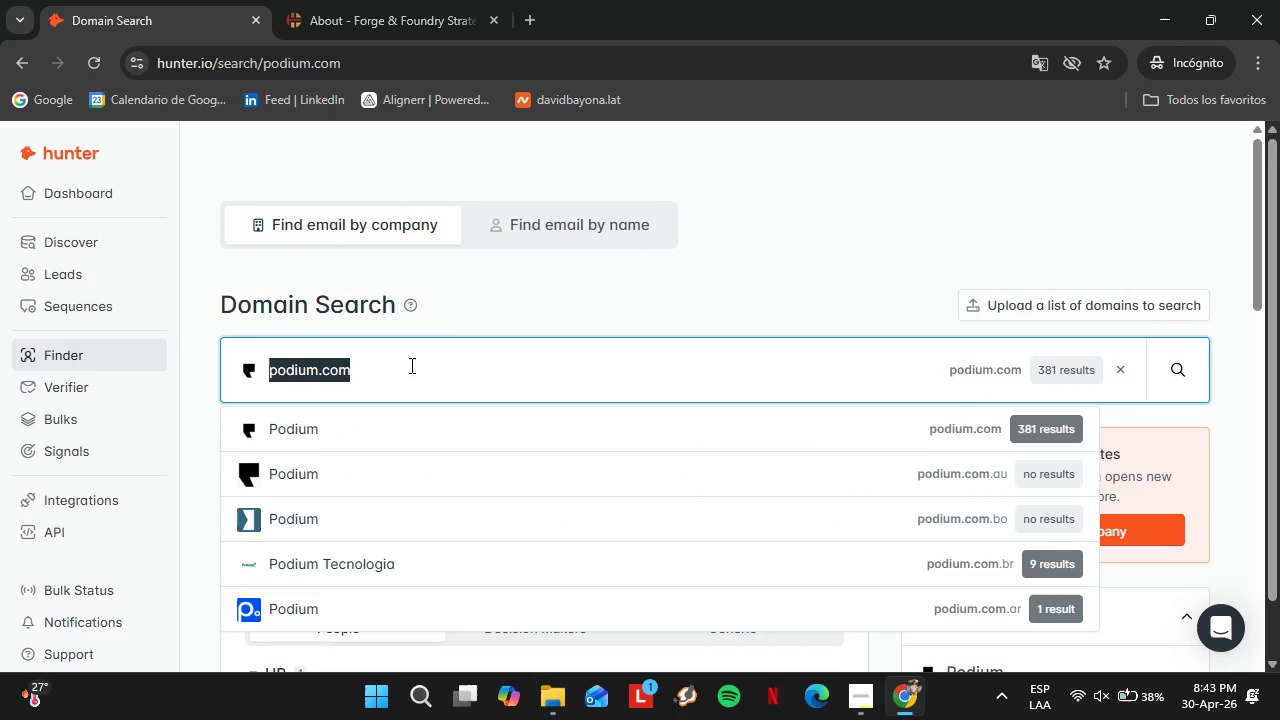 
type(pendo.io)
 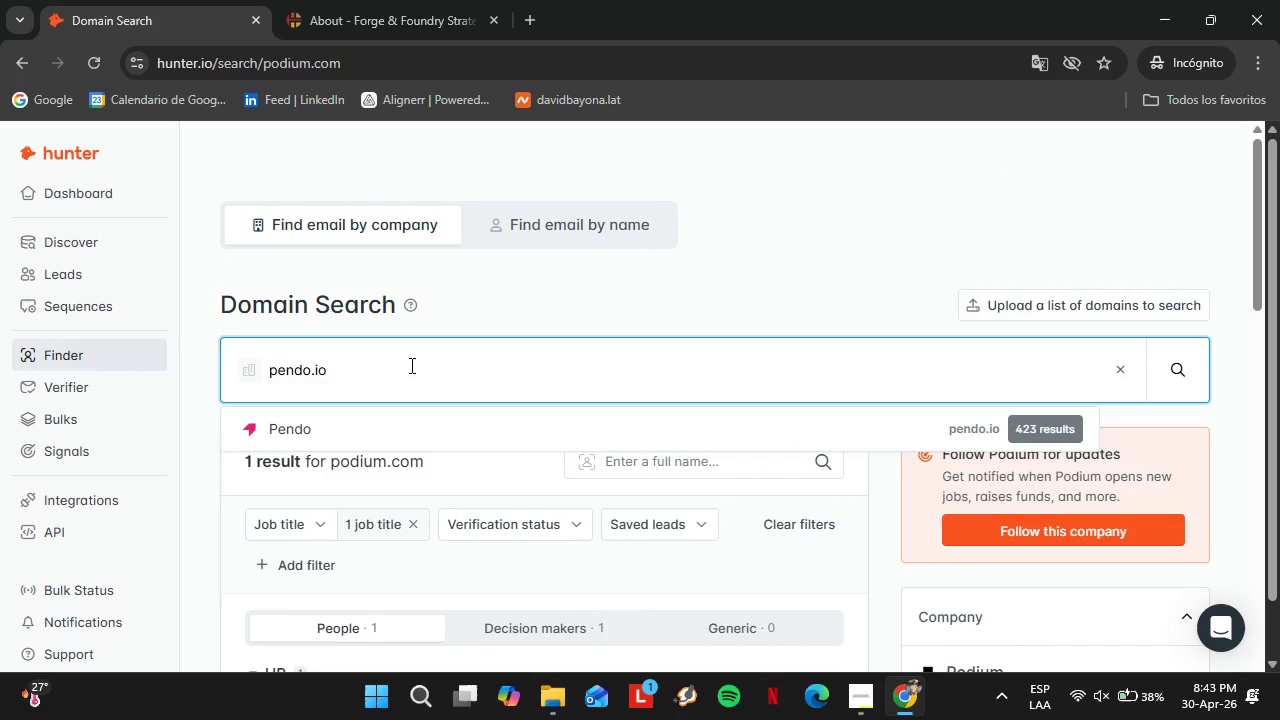 
key(Enter)
 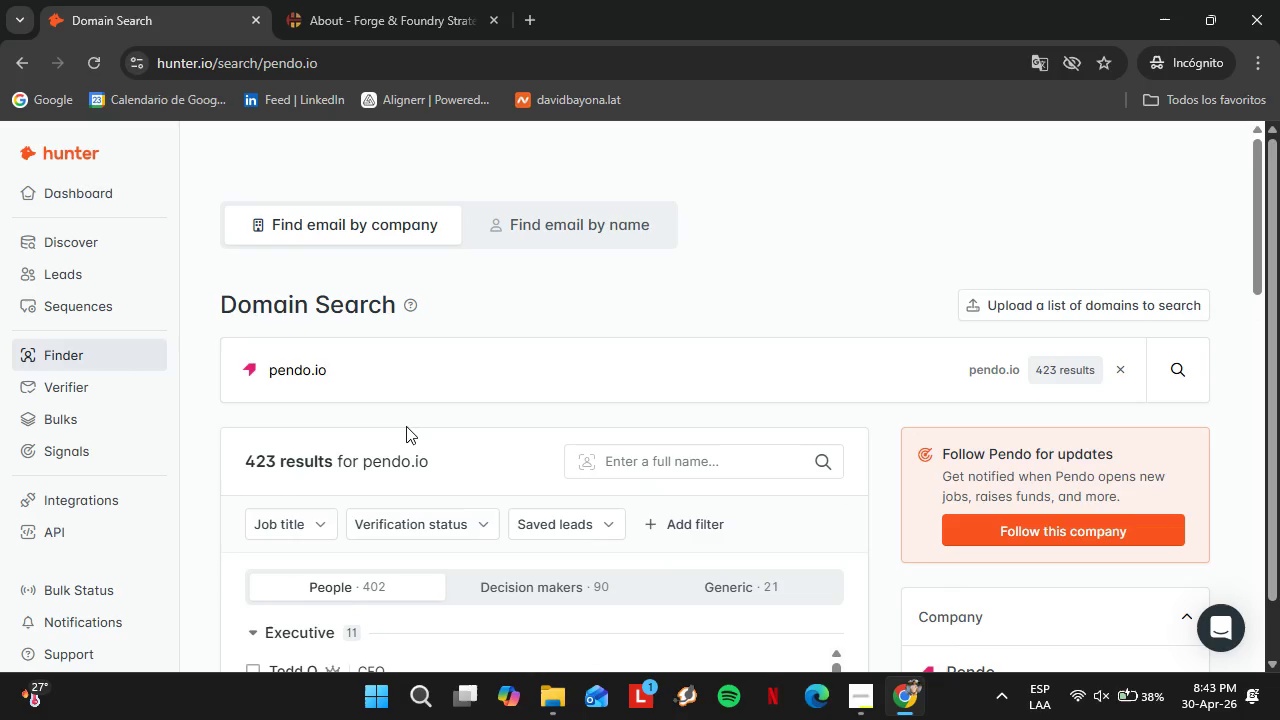 
scroll: coordinate [435, 401], scroll_direction: down, amount: 4.0
 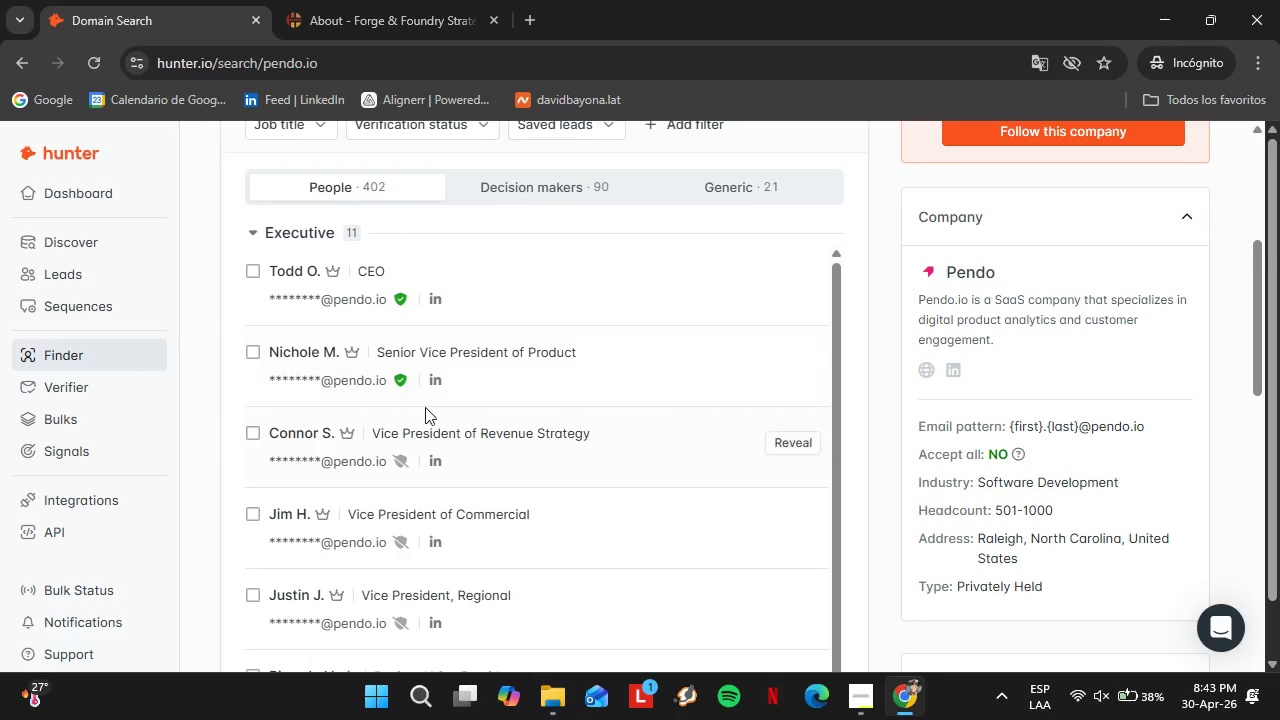 
scroll: coordinate [419, 393], scroll_direction: up, amount: 1.0
 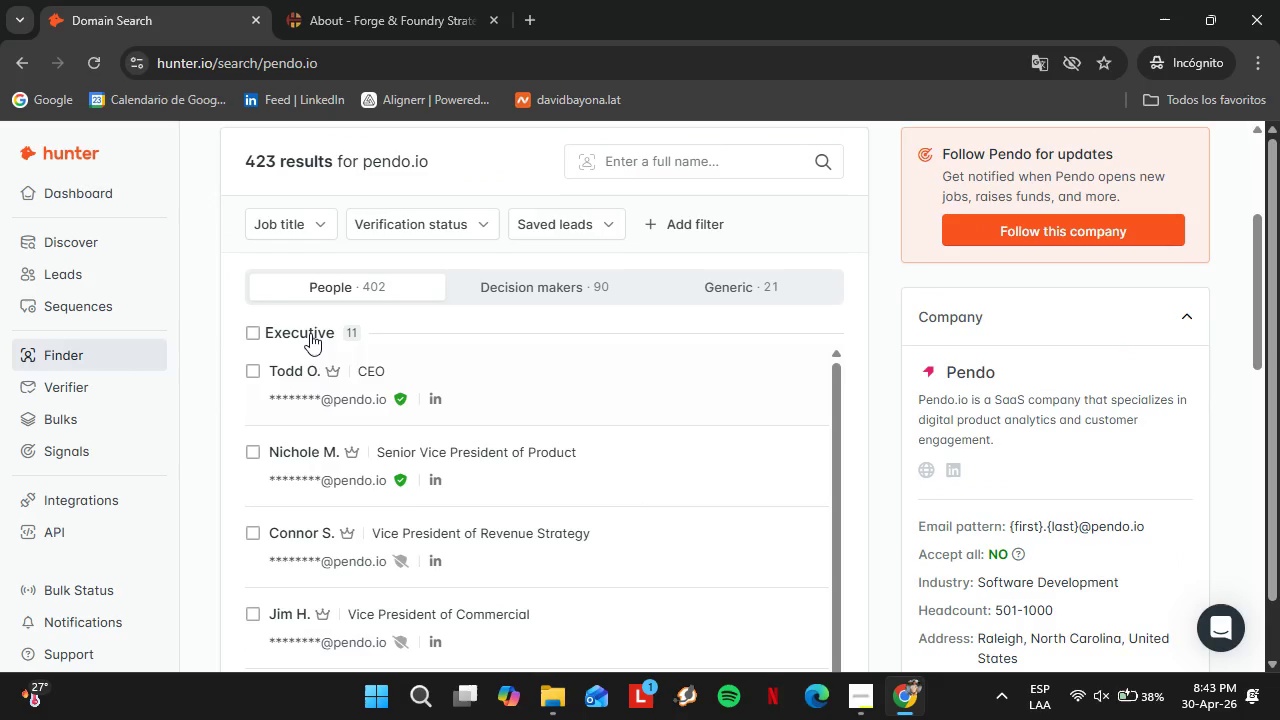 
left_click([310, 333])
 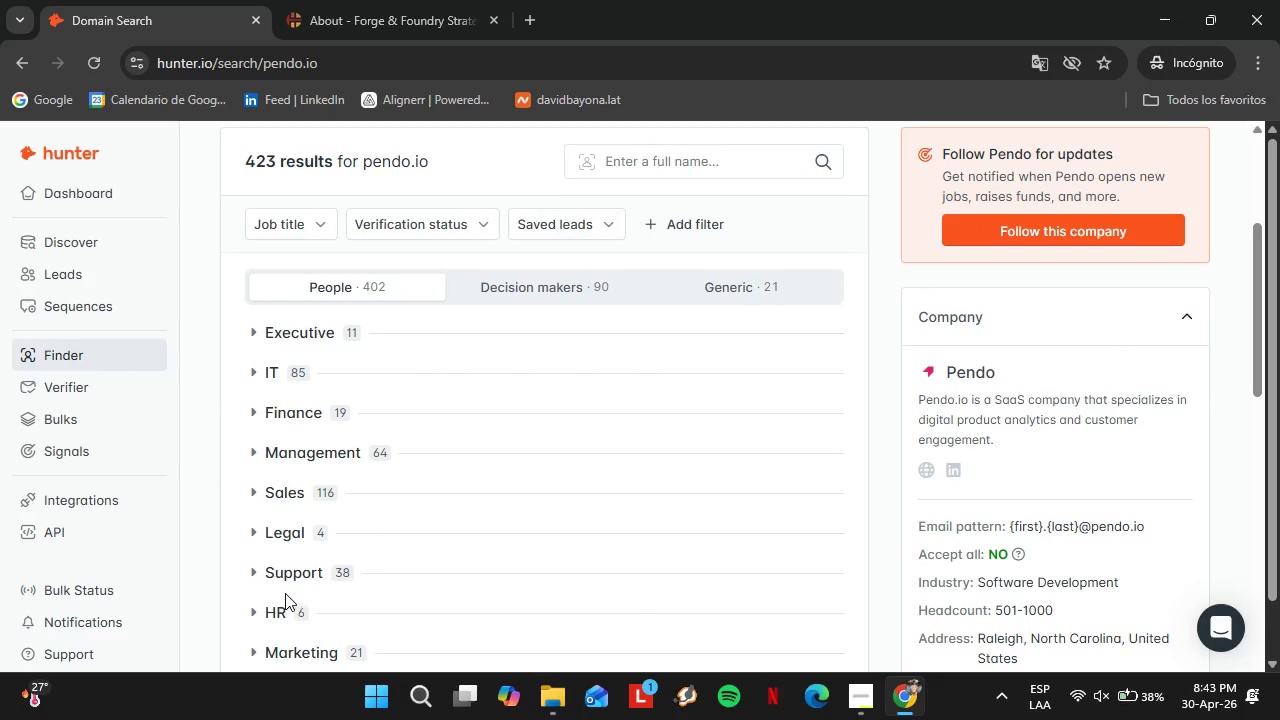 
left_click([275, 611])
 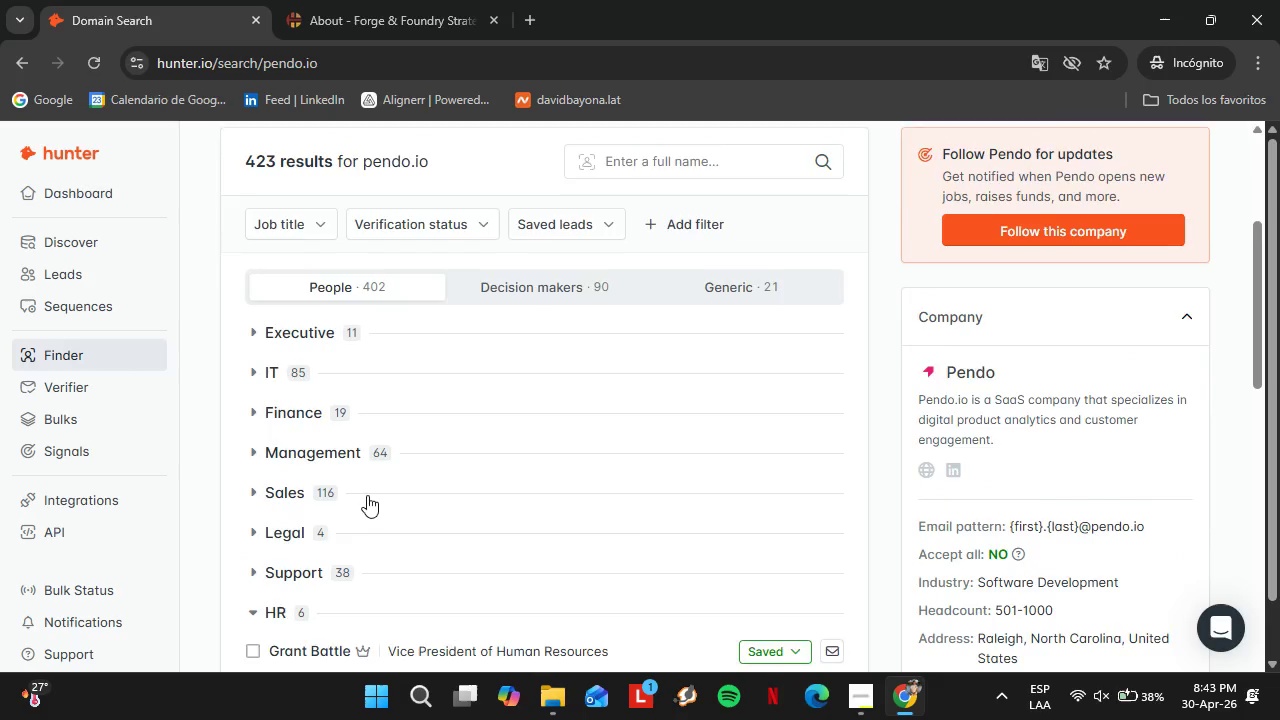 
scroll: coordinate [374, 480], scroll_direction: down, amount: 3.0
 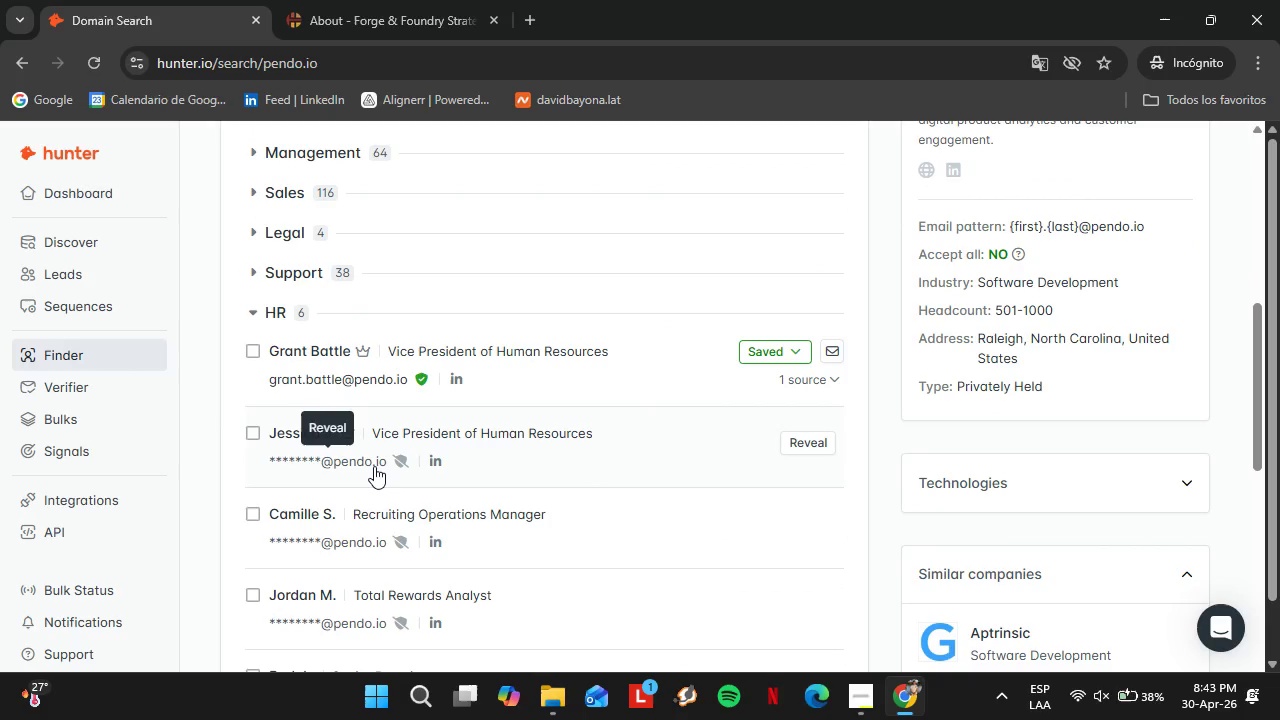 
wait(7.62)
 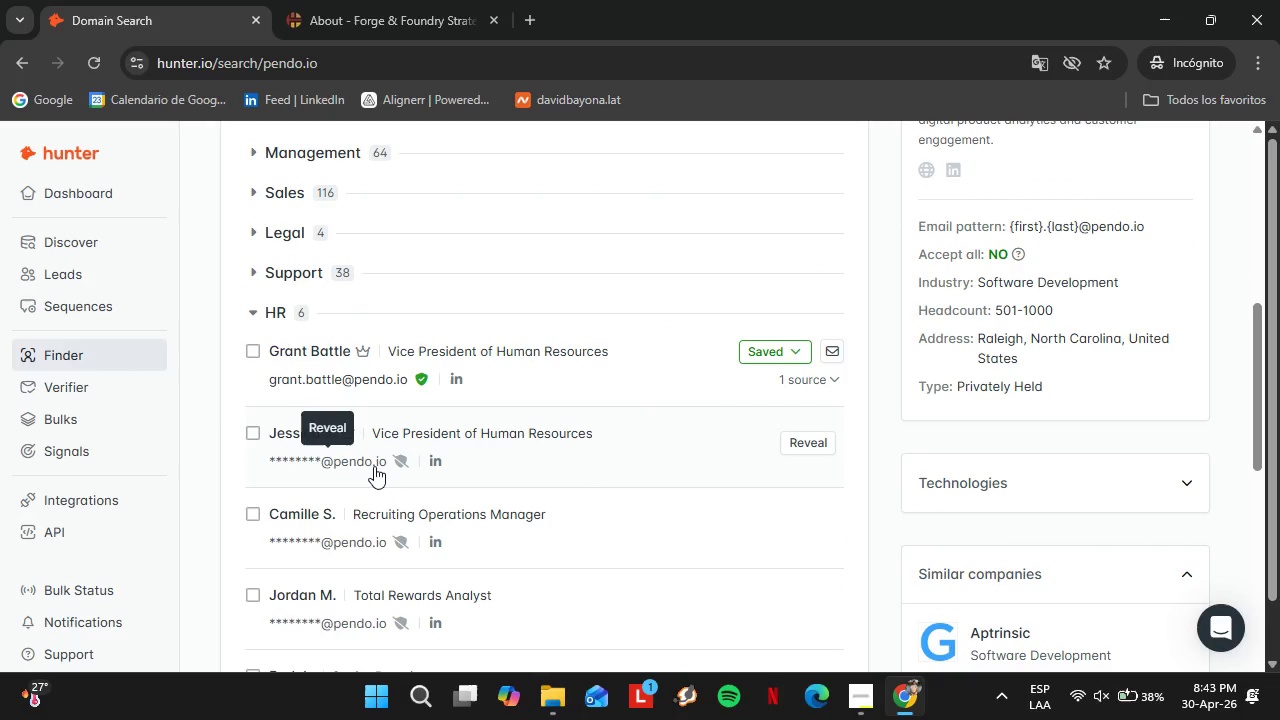 
double_click([776, 351])
 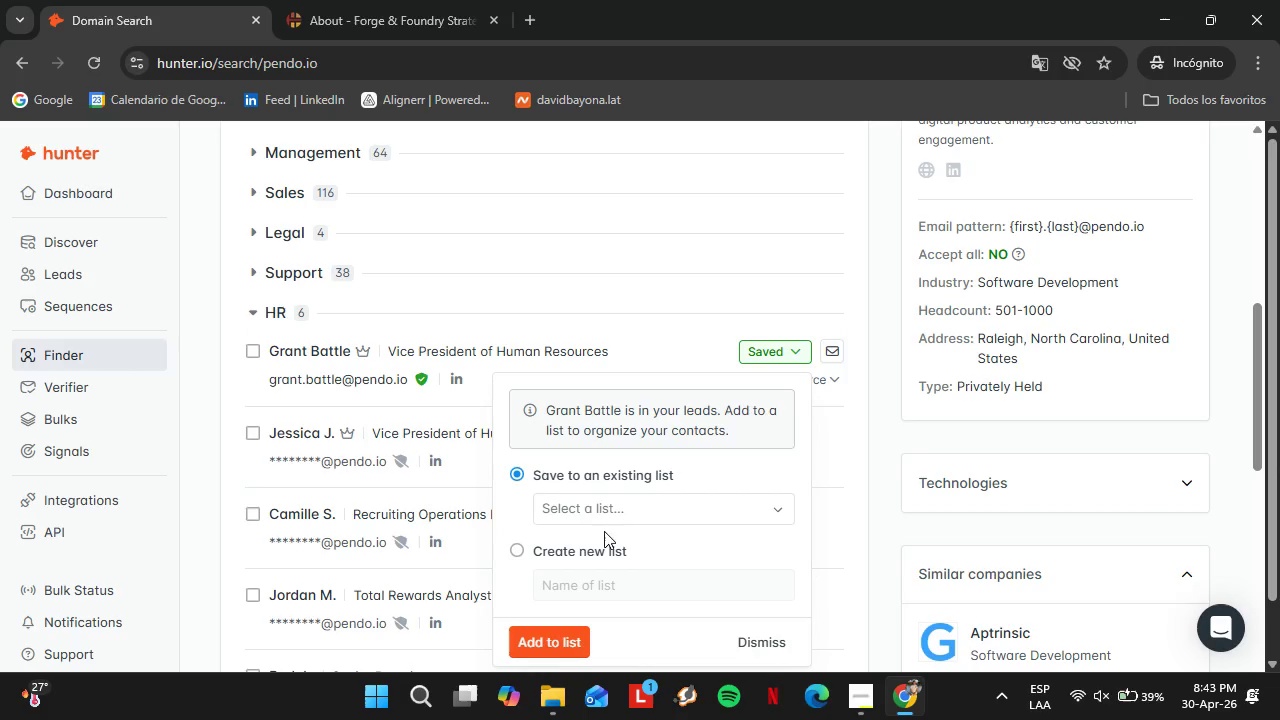 
left_click([602, 508])
 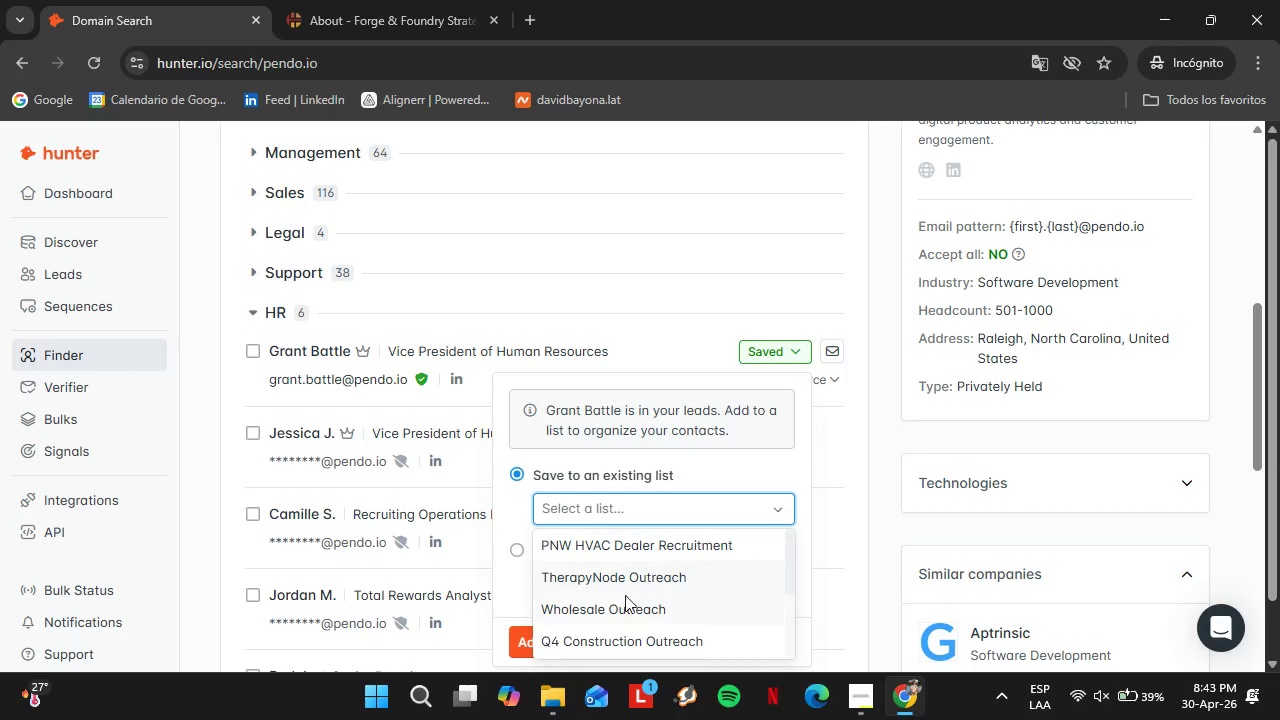 
scroll: coordinate [691, 440], scroll_direction: down, amount: 2.0
 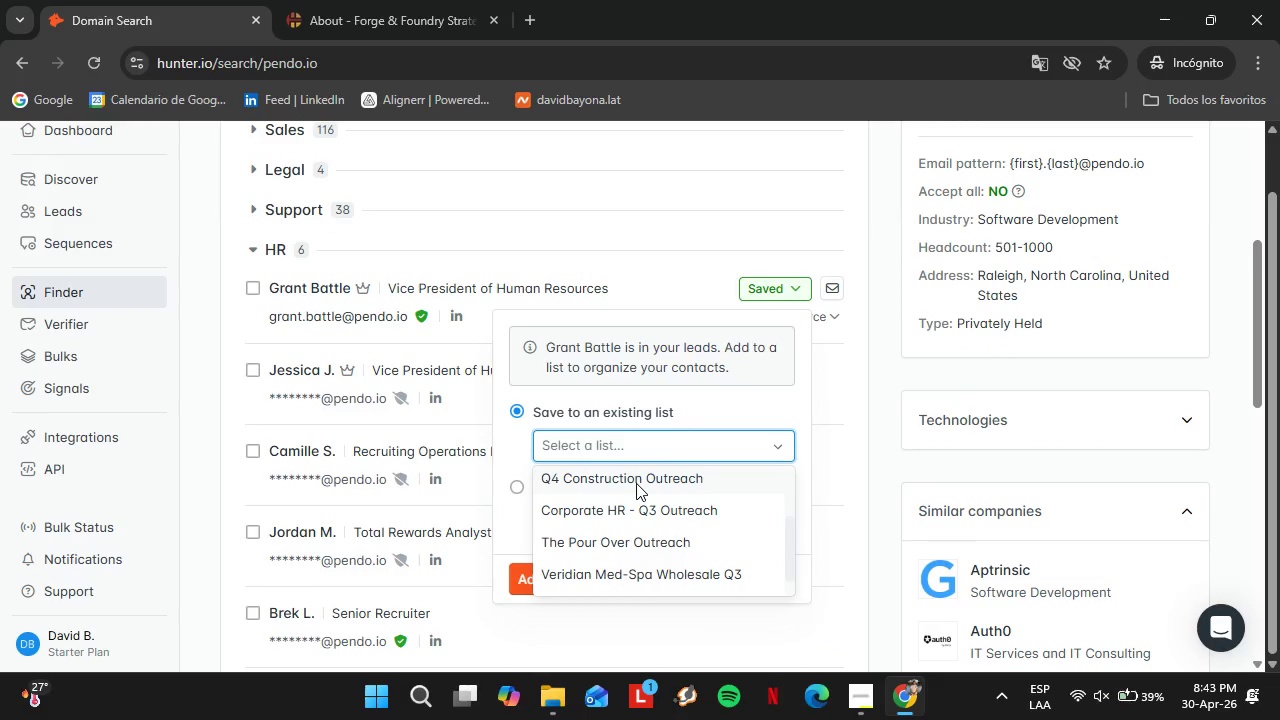 
wait(5.9)
 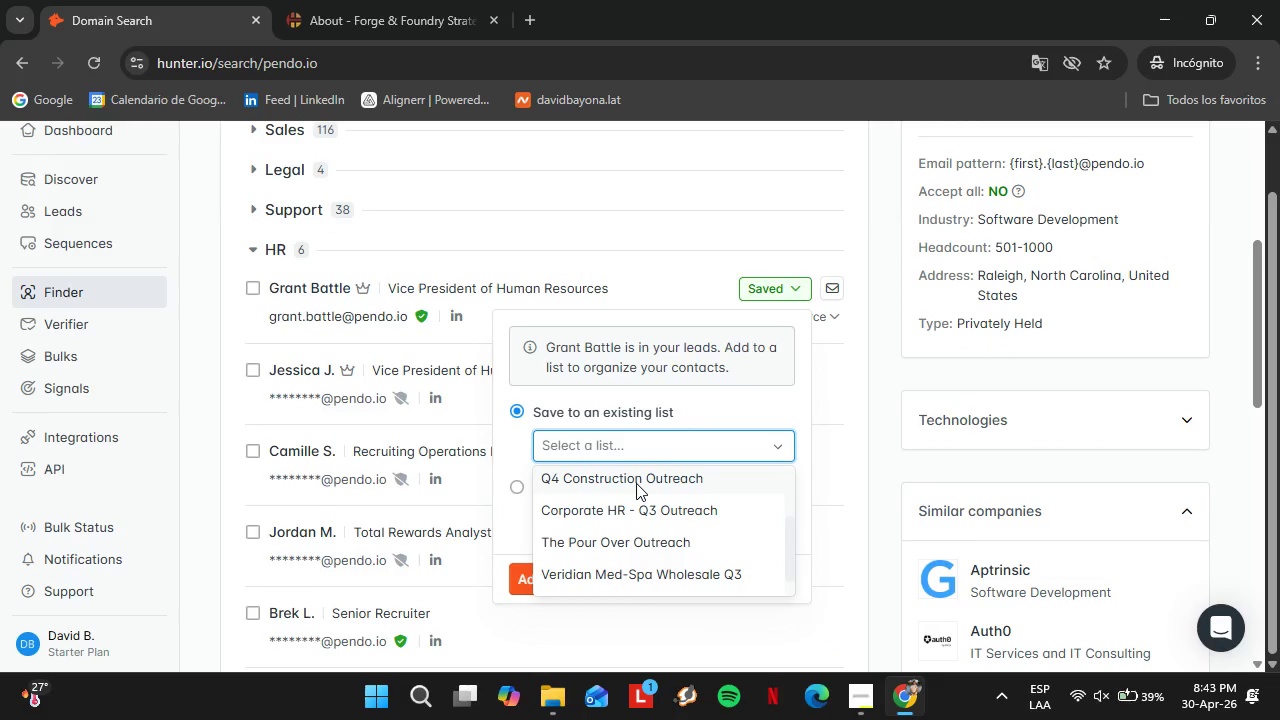 
double_click([544, 583])
 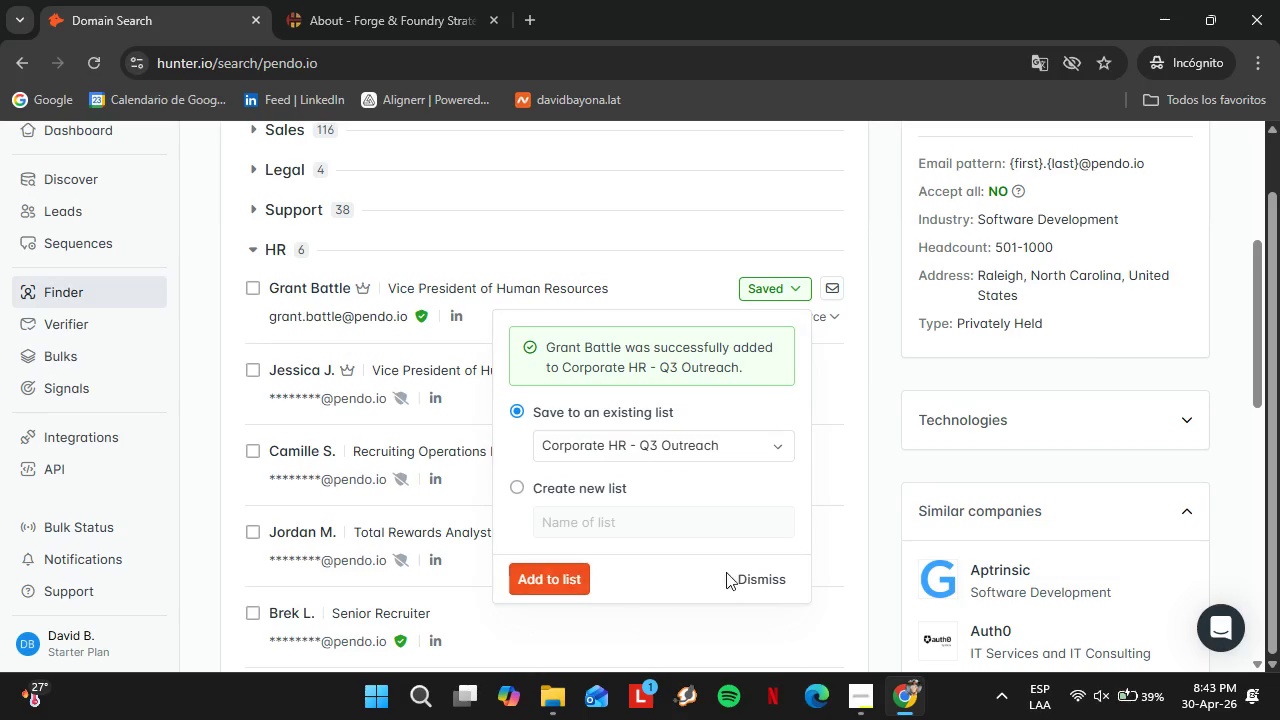 
left_click([765, 583])
 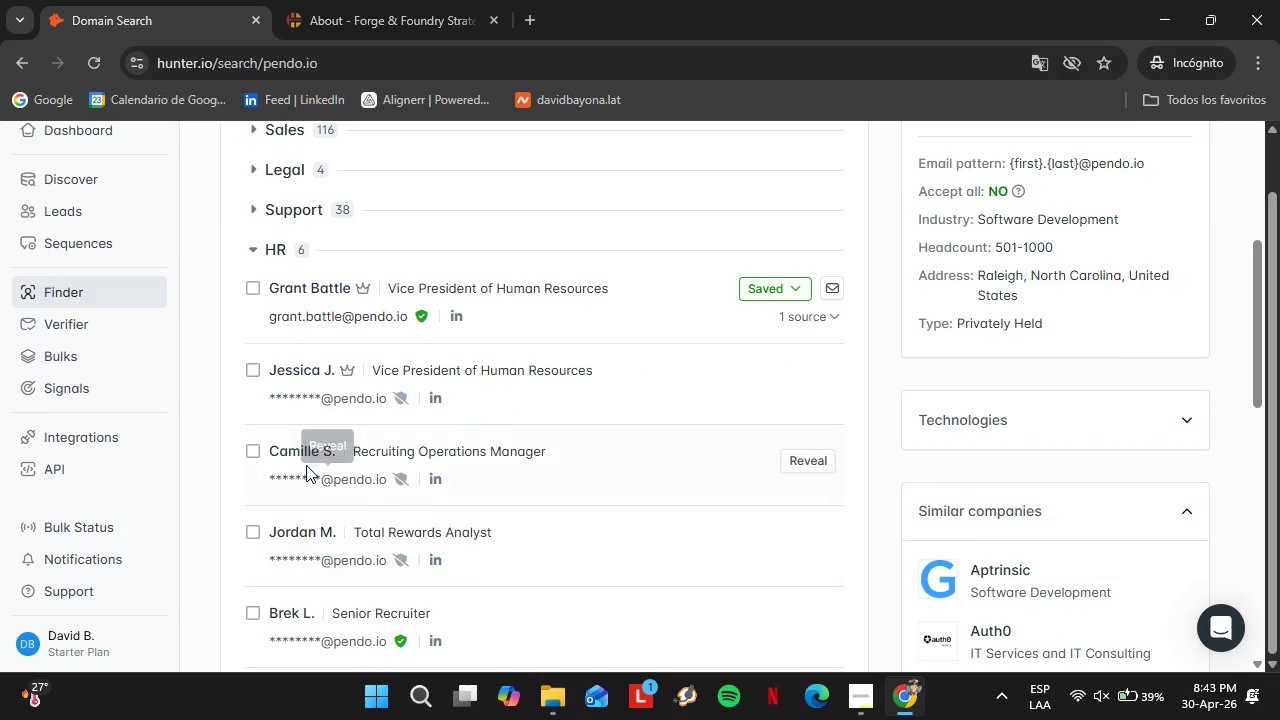 
scroll: coordinate [347, 466], scroll_direction: up, amount: 6.0
 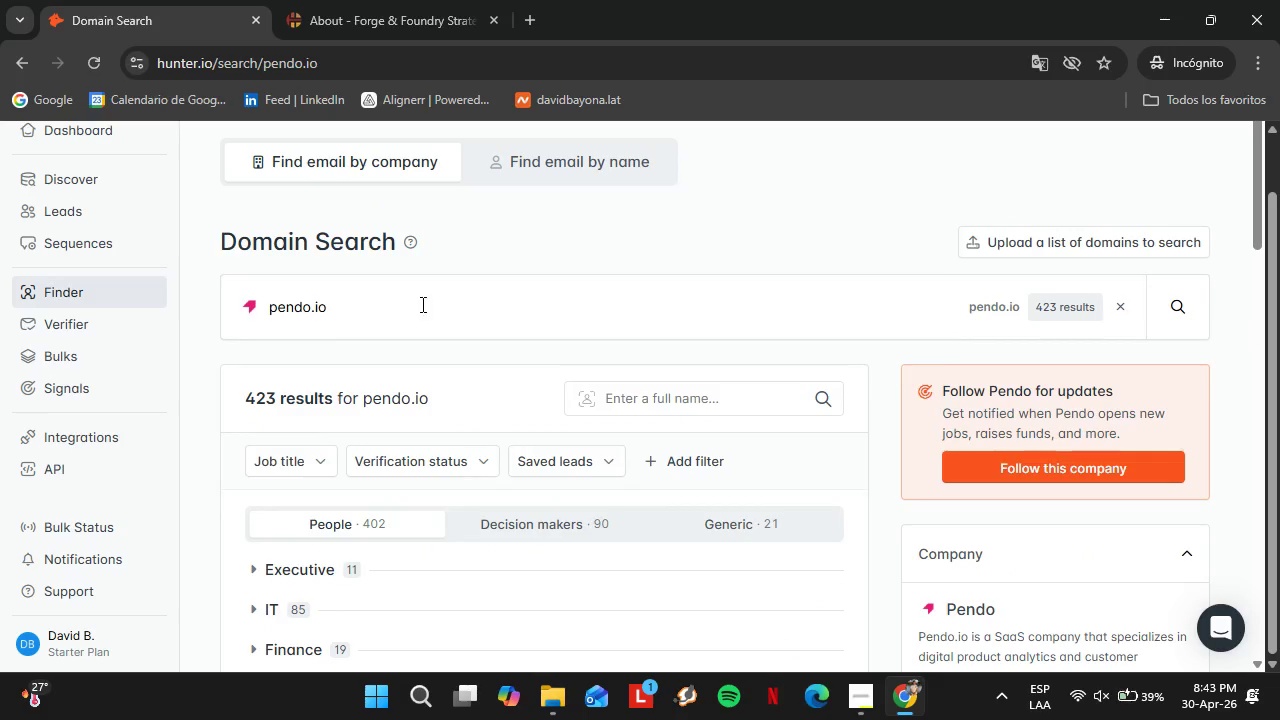 
left_click_drag(start_coordinate=[420, 304], to_coordinate=[300, 309])
 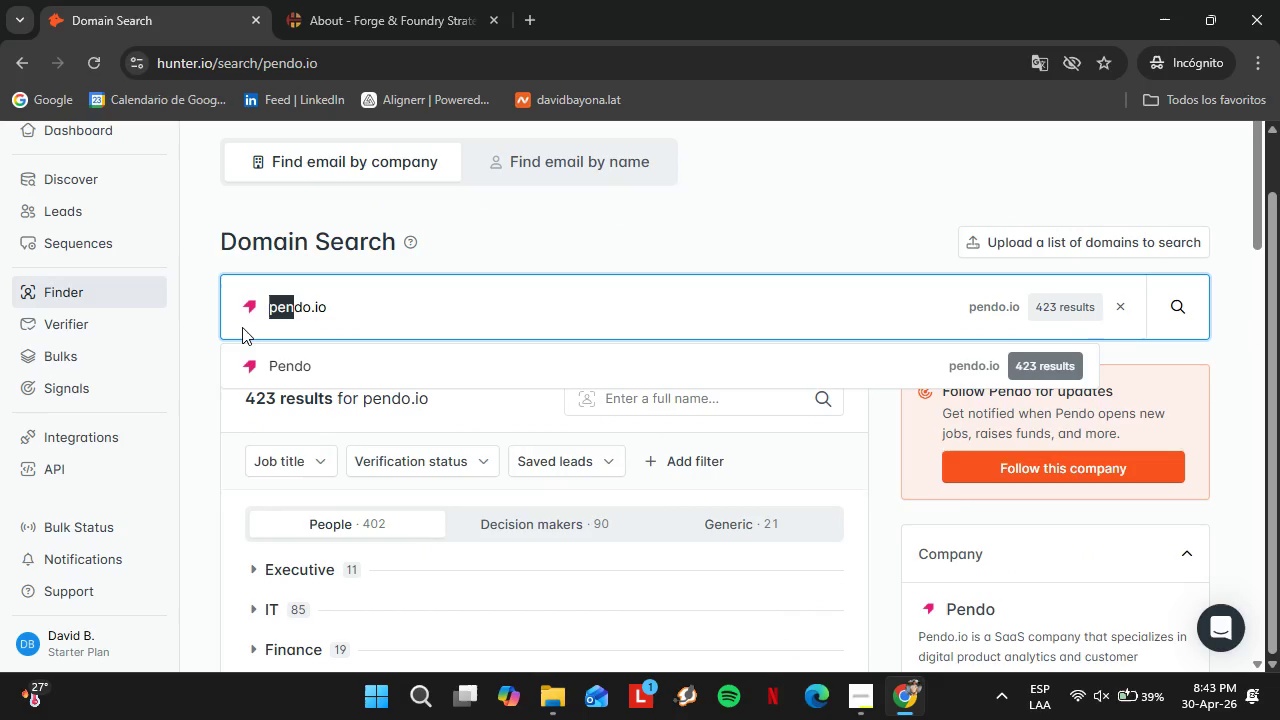 
left_click_drag(start_coordinate=[293, 311], to_coordinate=[242, 327])
 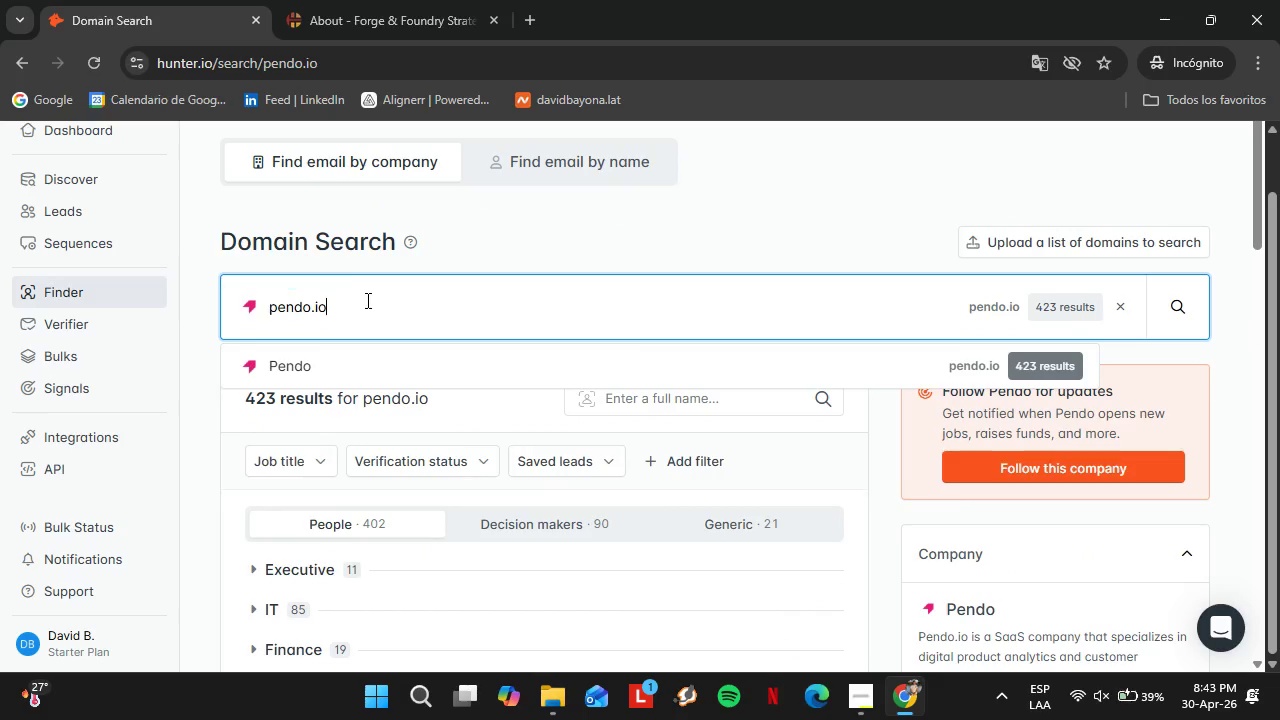 
left_click_drag(start_coordinate=[366, 300], to_coordinate=[227, 321])
 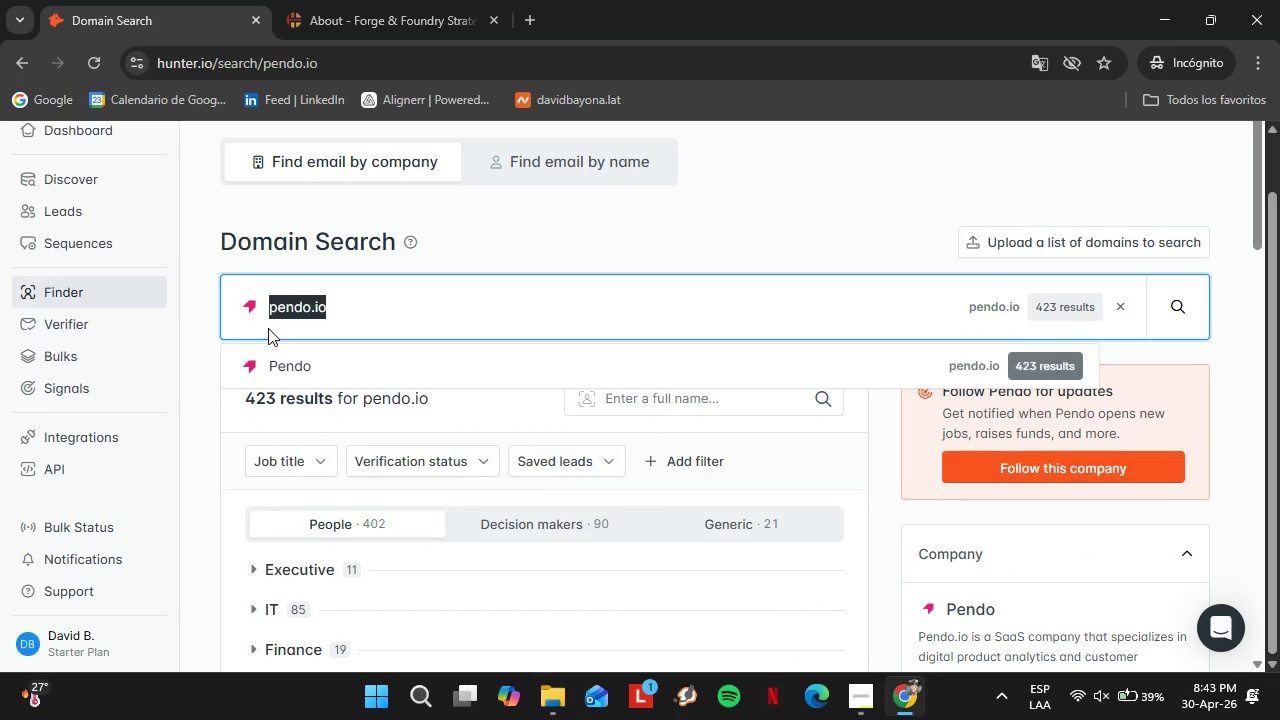 
type(outreach.io)
 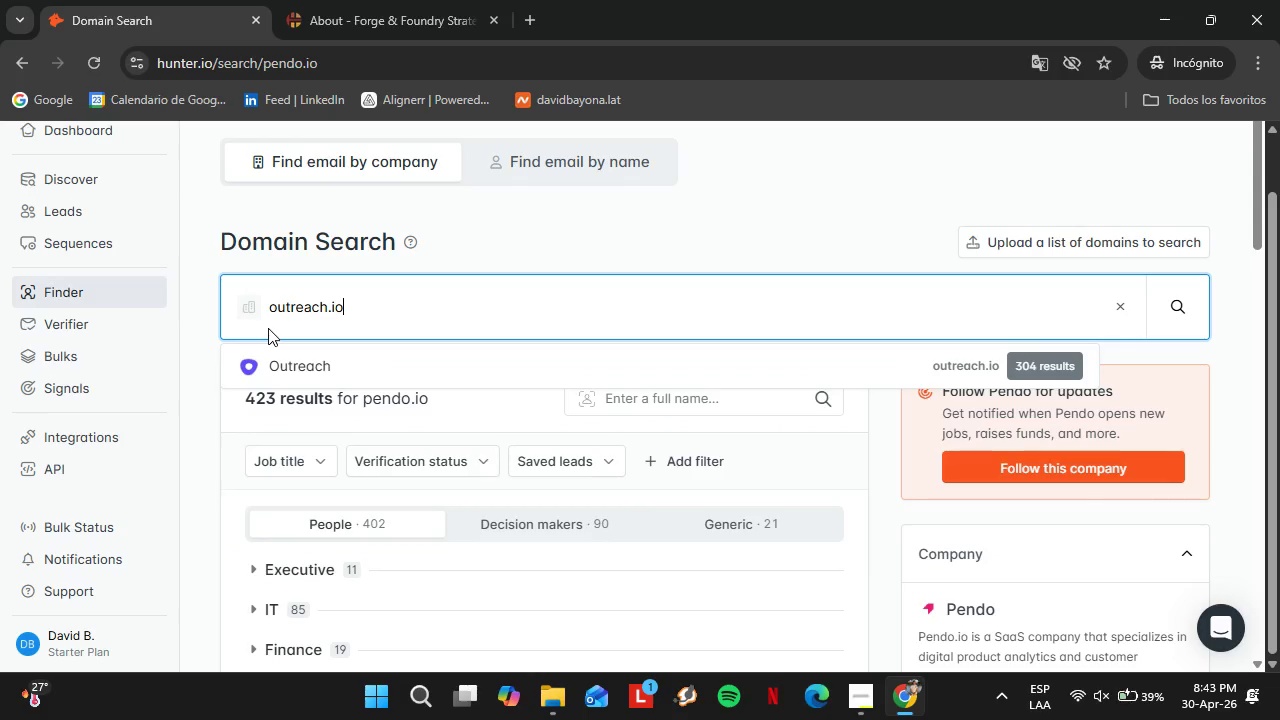 
key(Enter)
 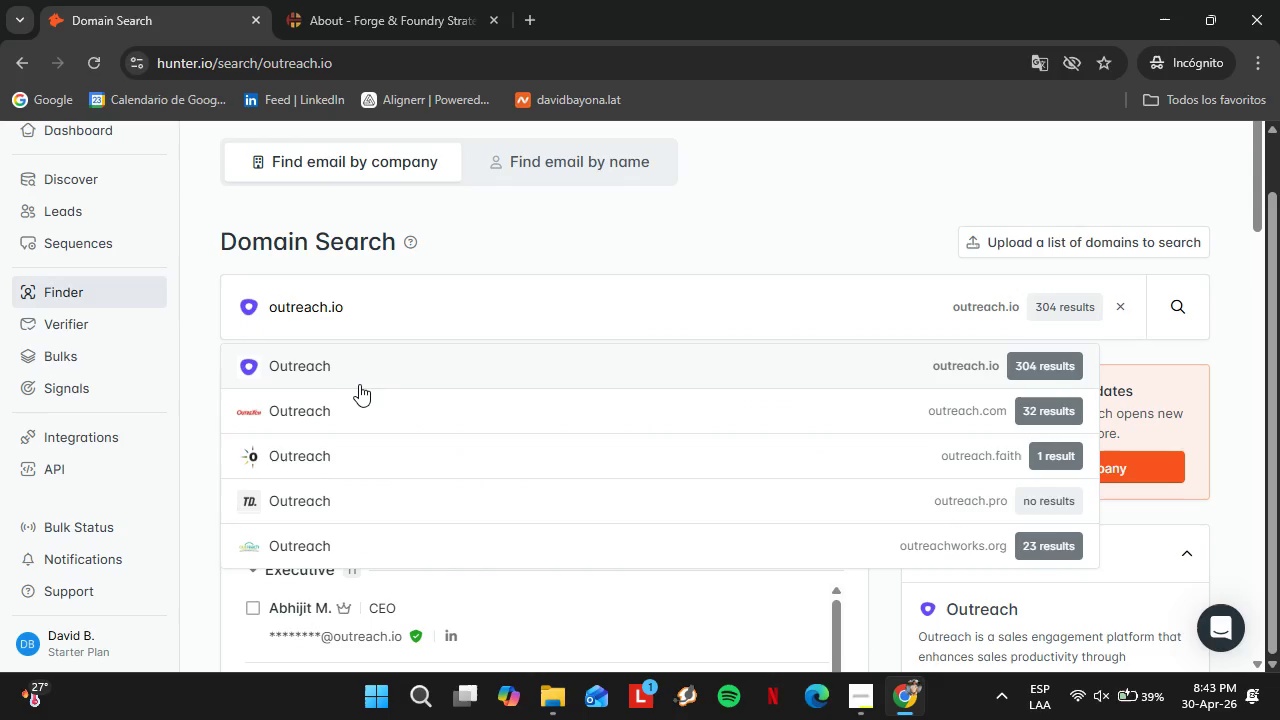 
left_click([322, 361])
 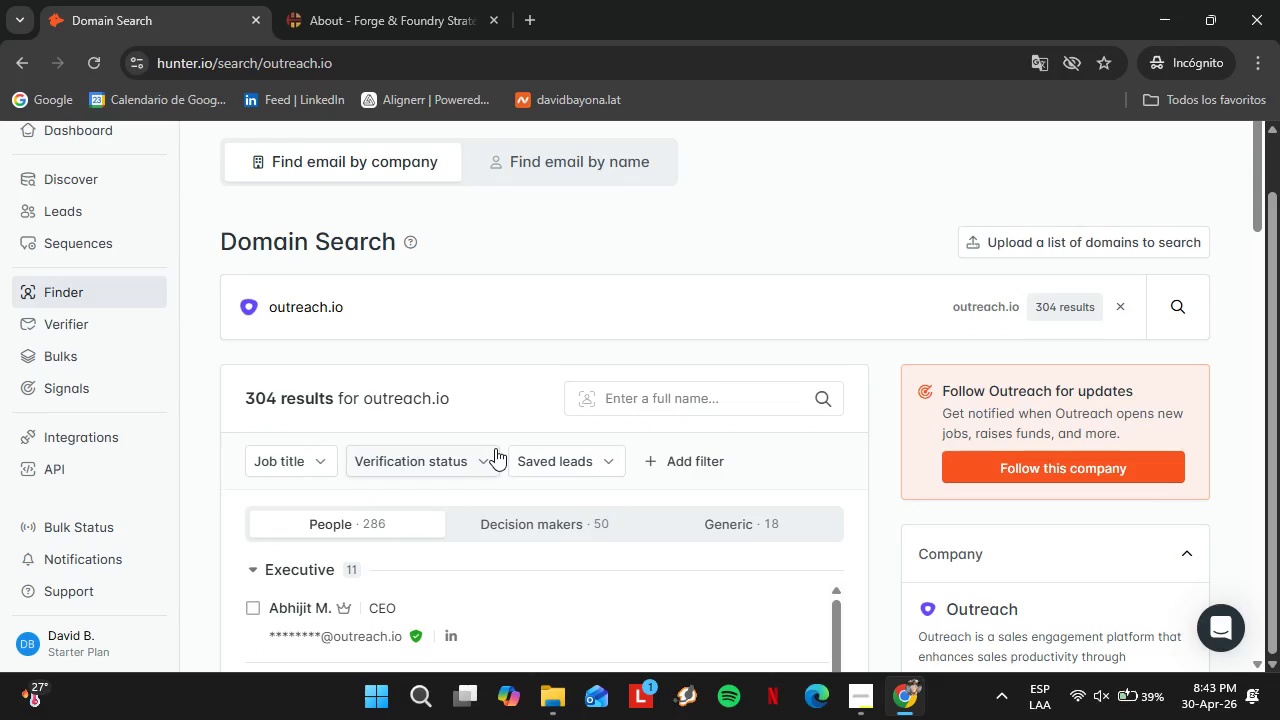 
scroll: coordinate [434, 480], scroll_direction: down, amount: 1.0
 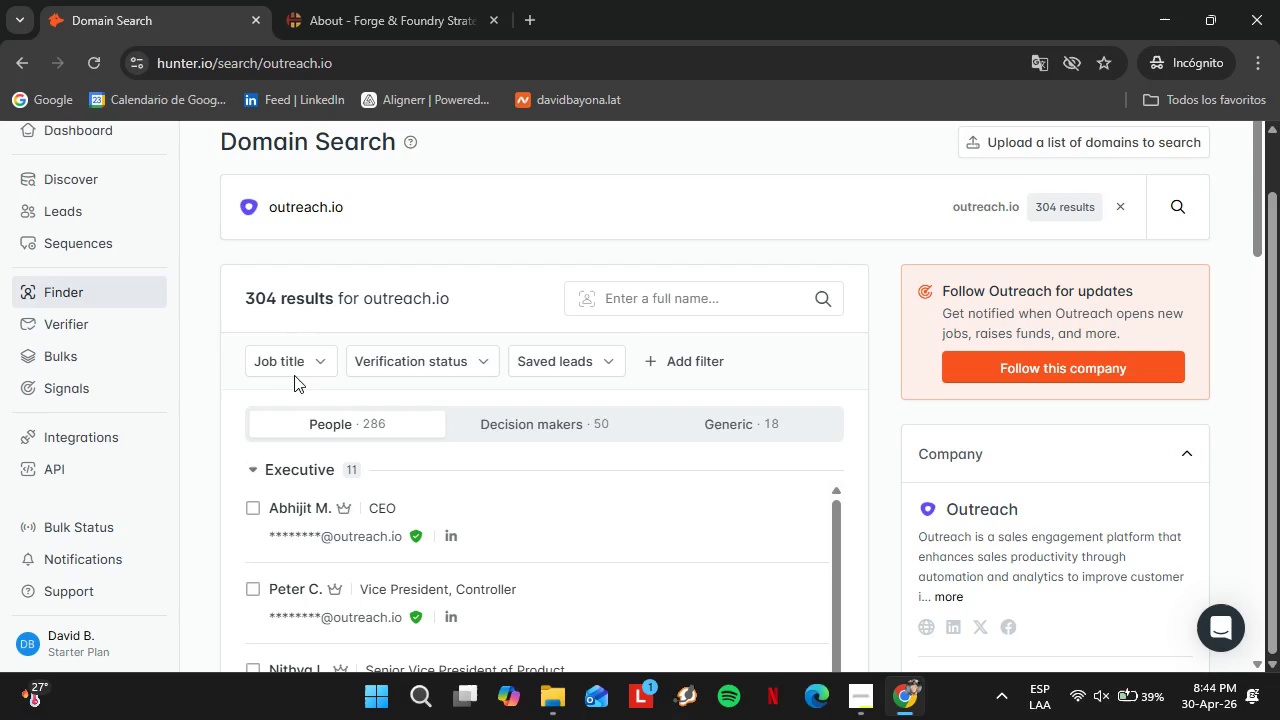 
left_click([285, 357])
 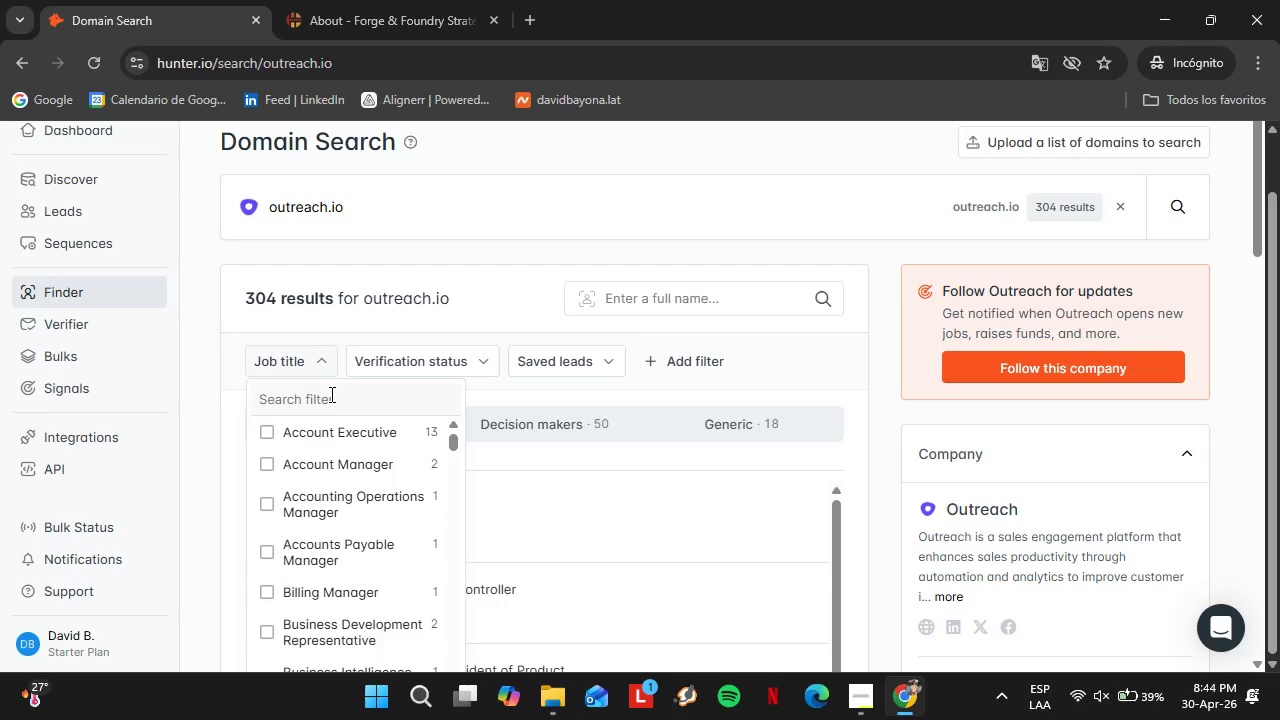 
left_click([330, 395])
 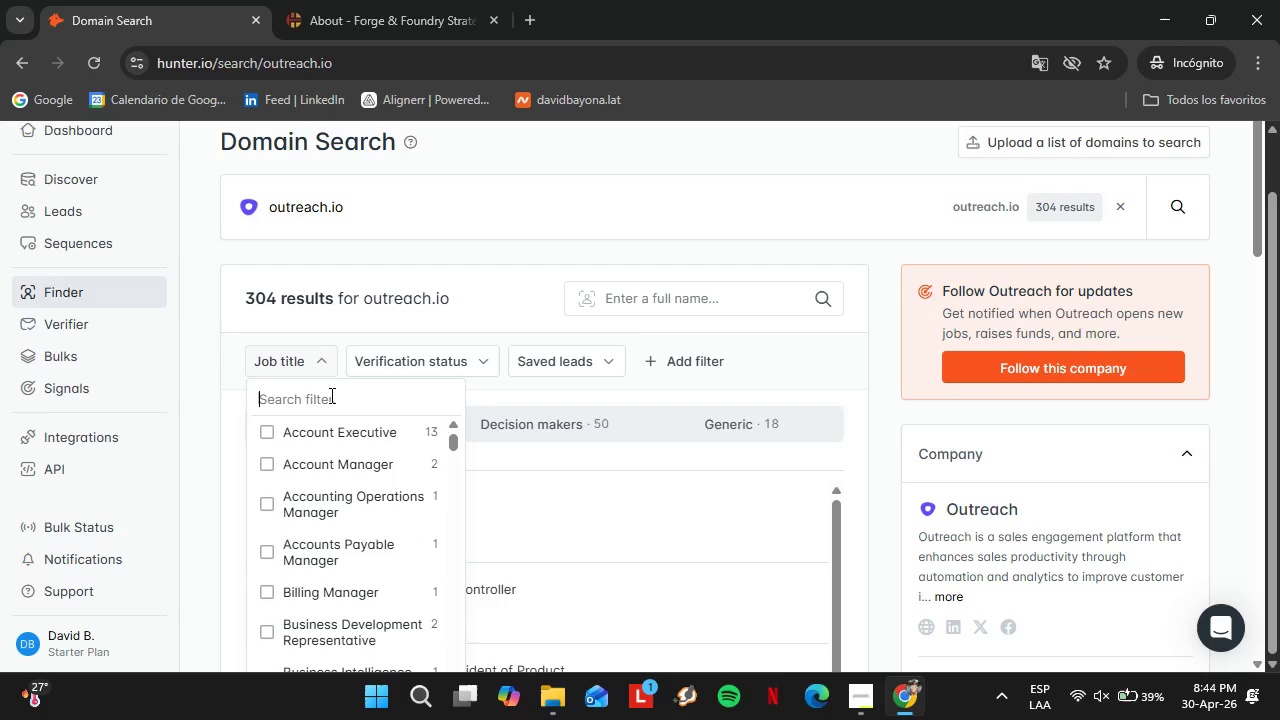 
wait(11.69)
 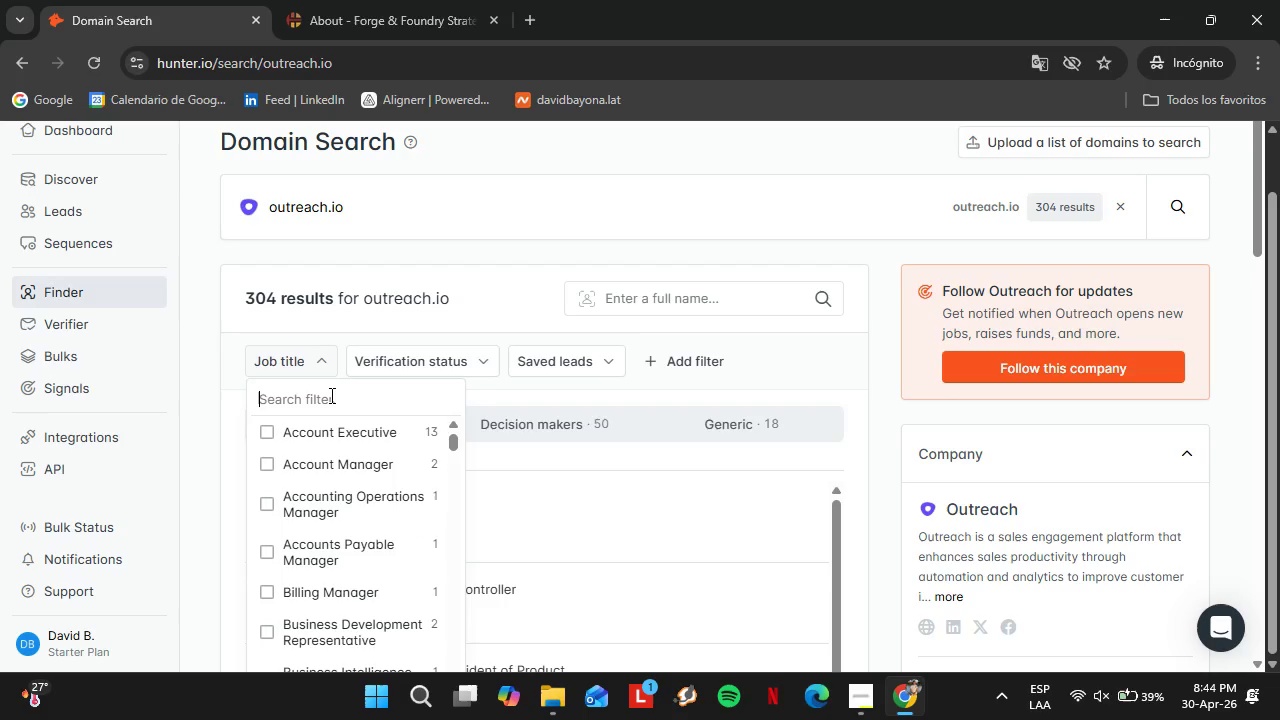 
type(hr)
key(Backspace)
type(um)
 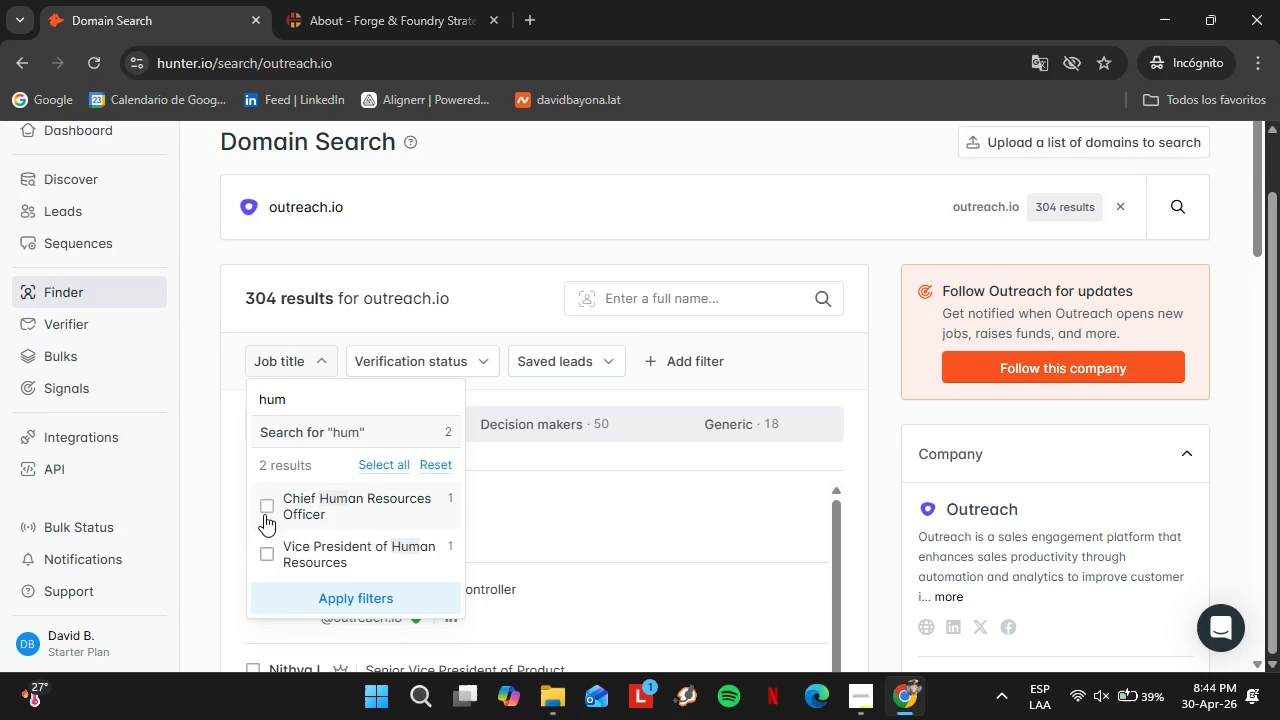 
left_click([269, 545])
 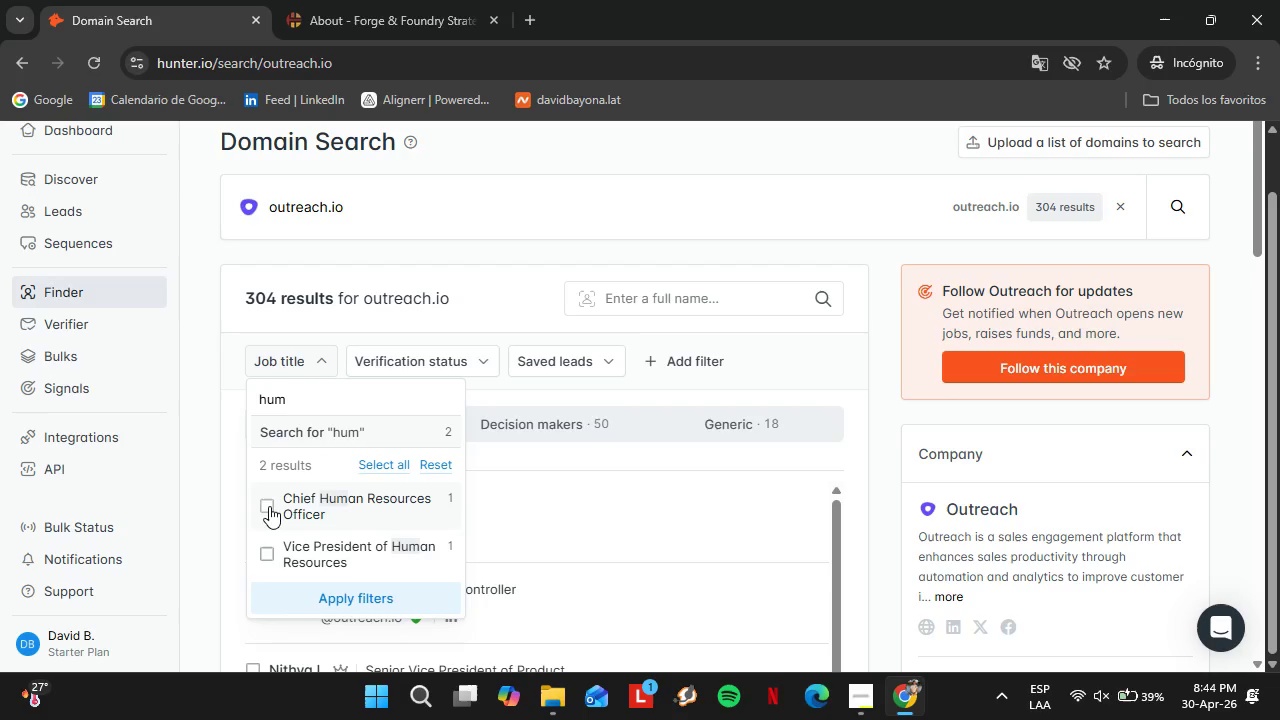 
left_click([269, 506])
 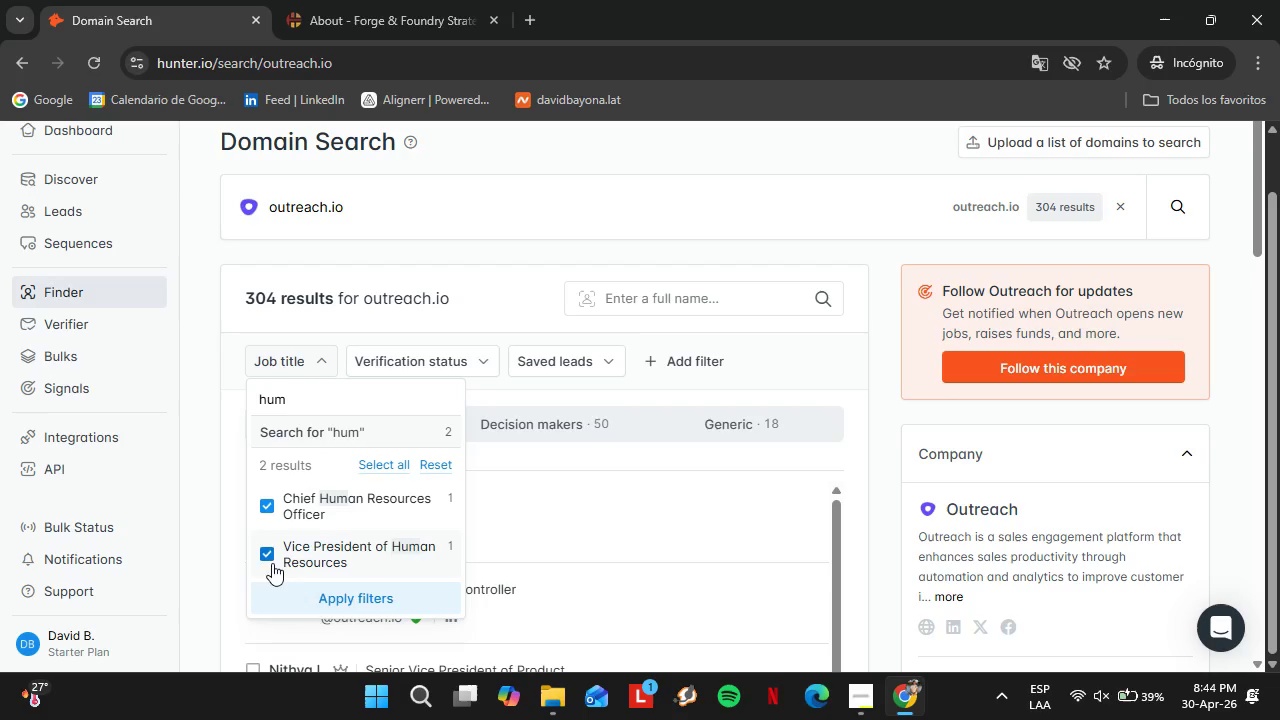 
double_click([323, 598])
 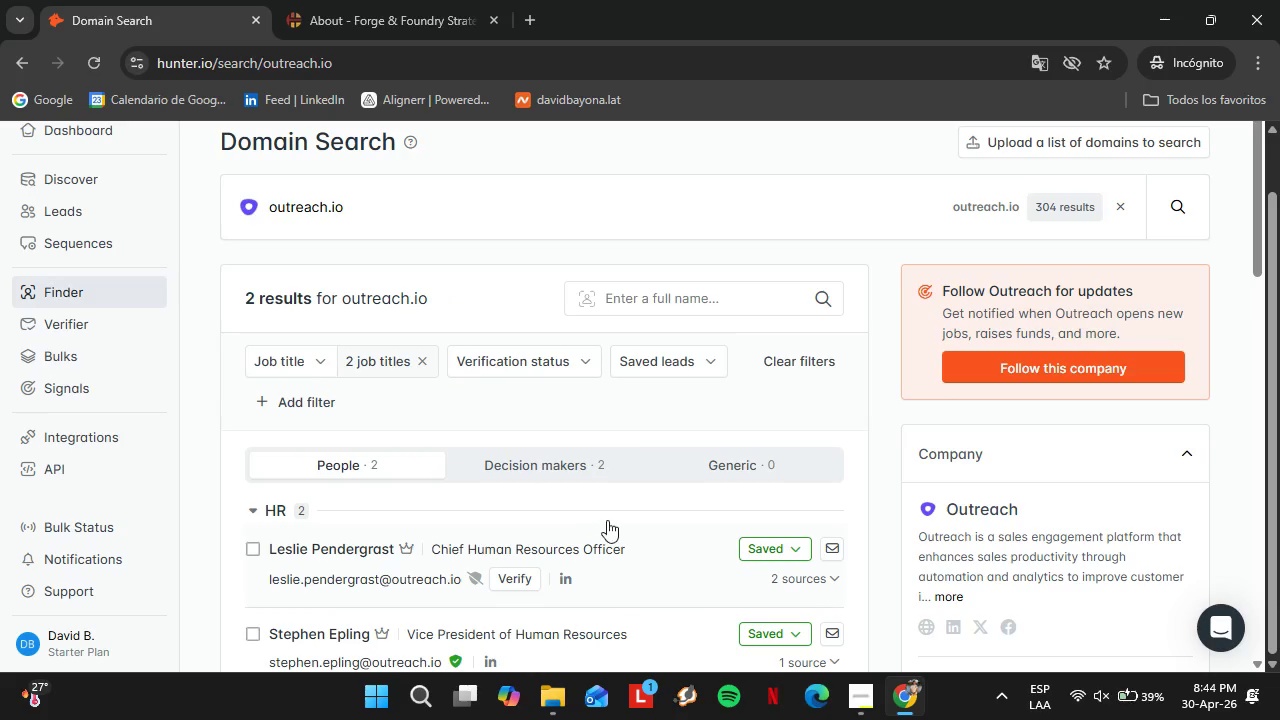 
scroll: coordinate [613, 518], scroll_direction: down, amount: 1.0
 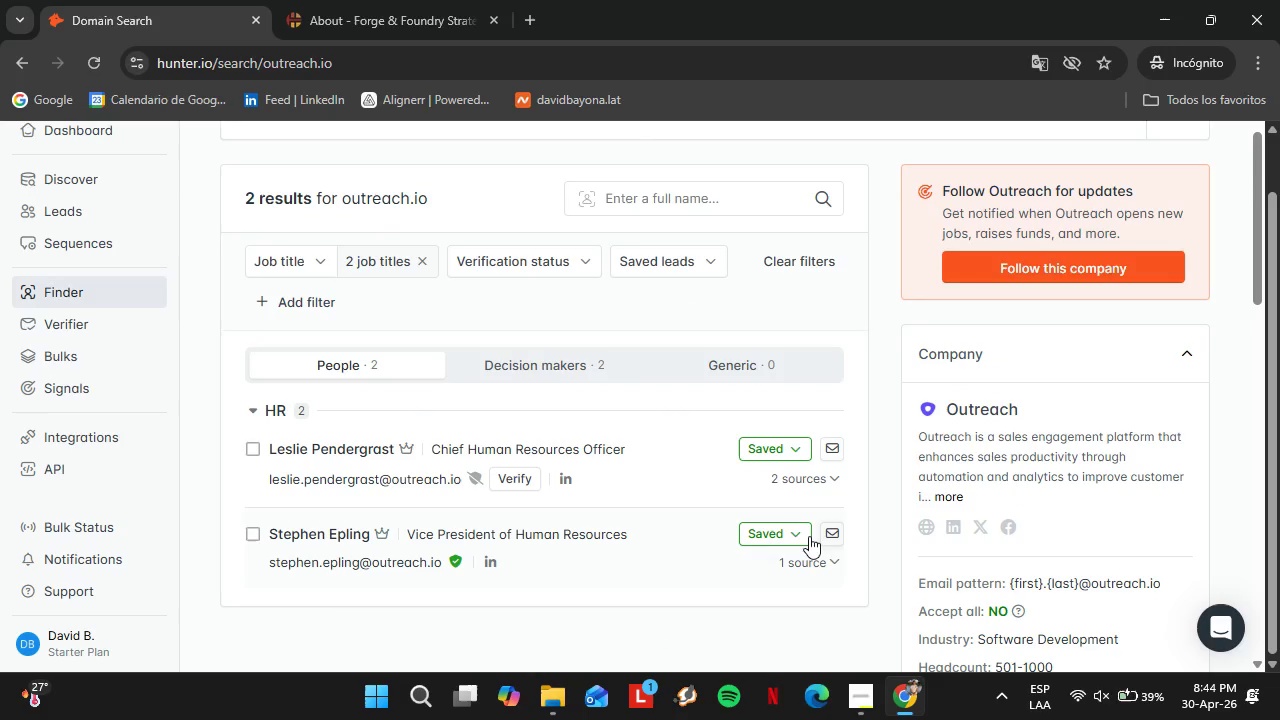 
left_click([777, 535])
 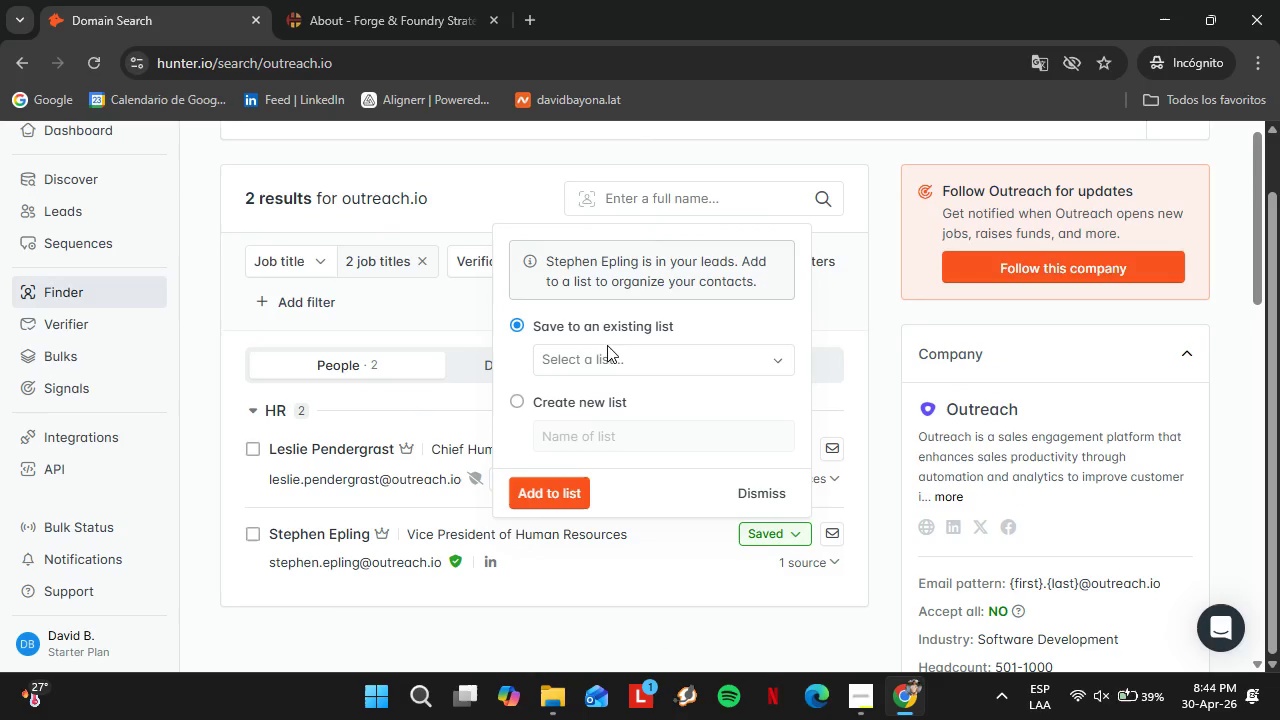 
left_click([609, 357])
 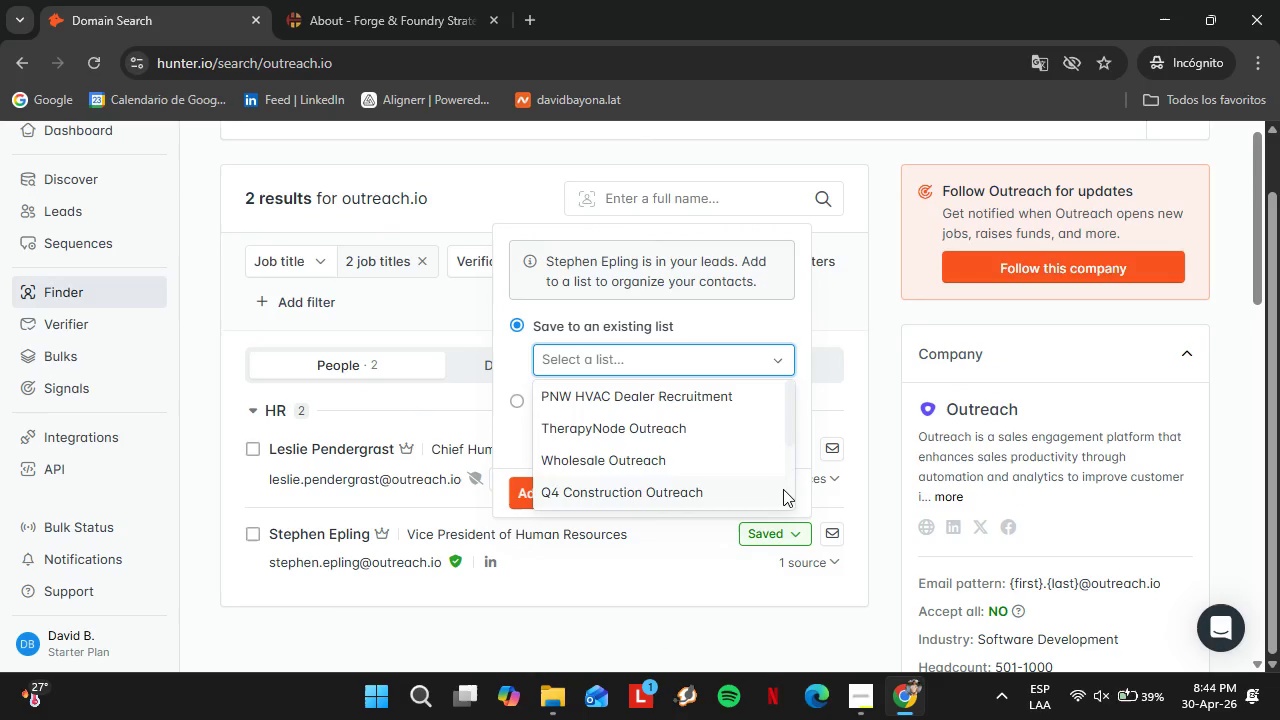 
left_click_drag(start_coordinate=[789, 431], to_coordinate=[792, 480])
 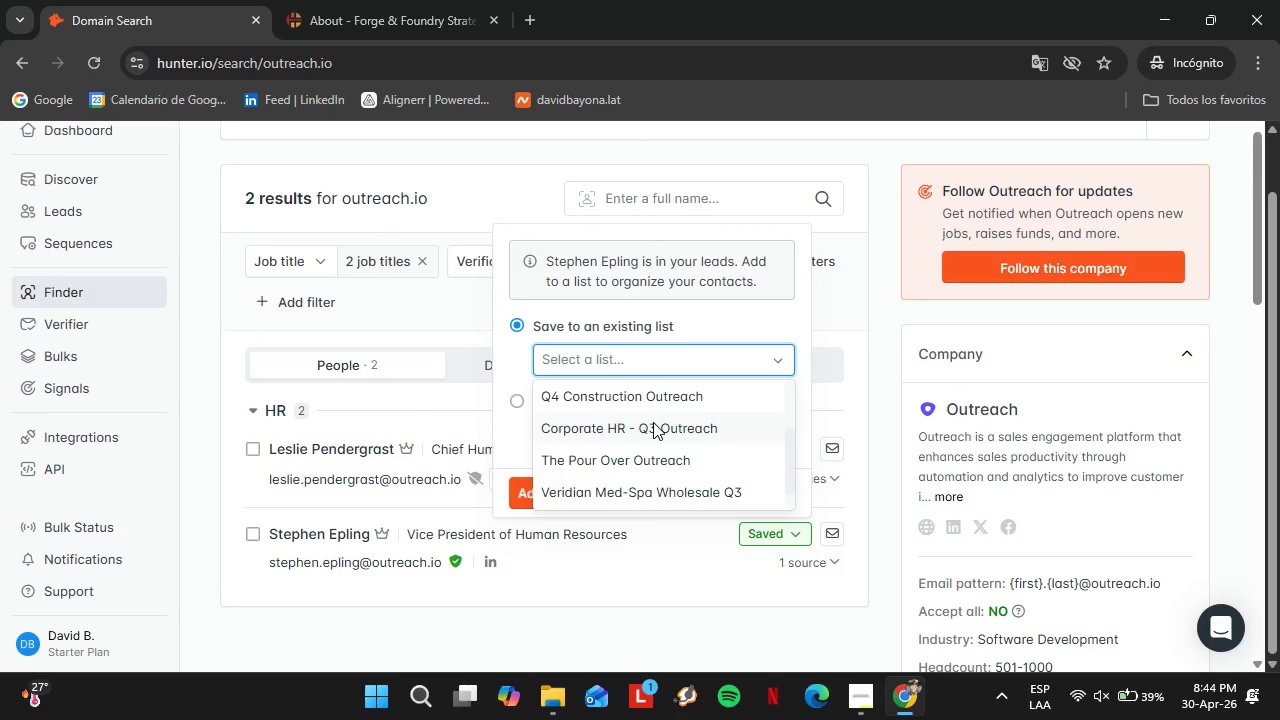 
left_click([653, 422])
 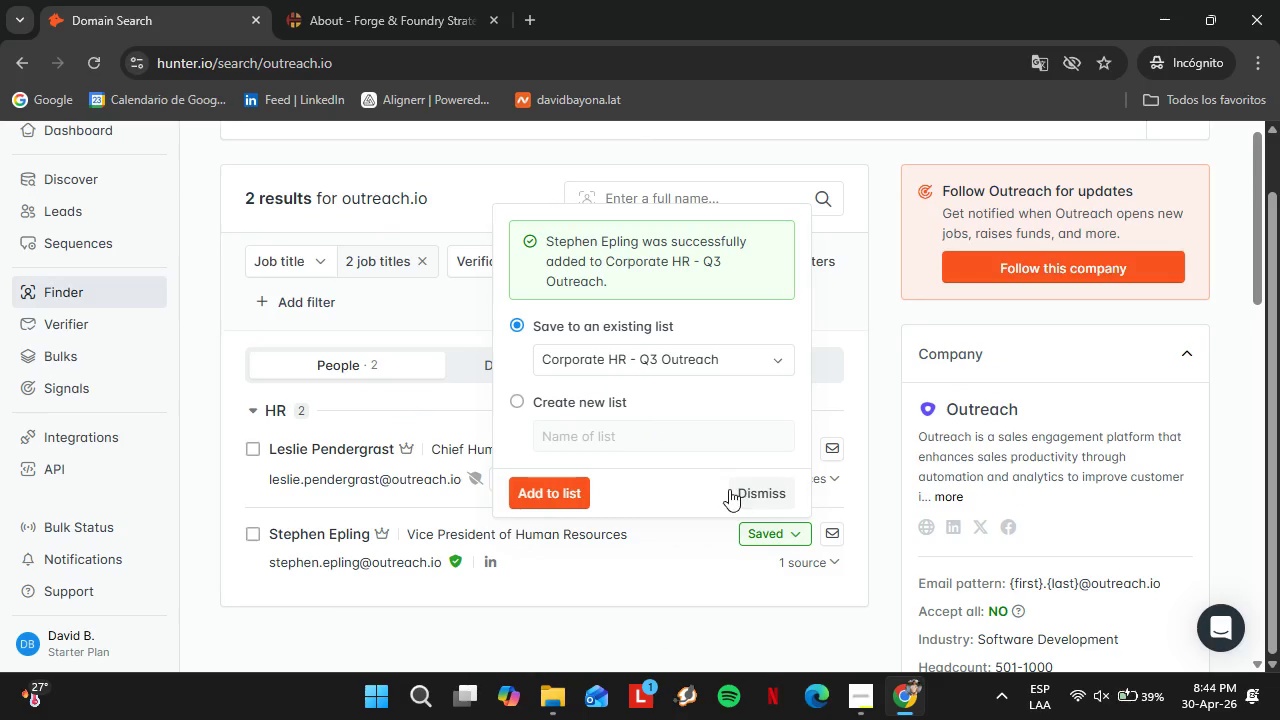 
left_click([763, 499])
 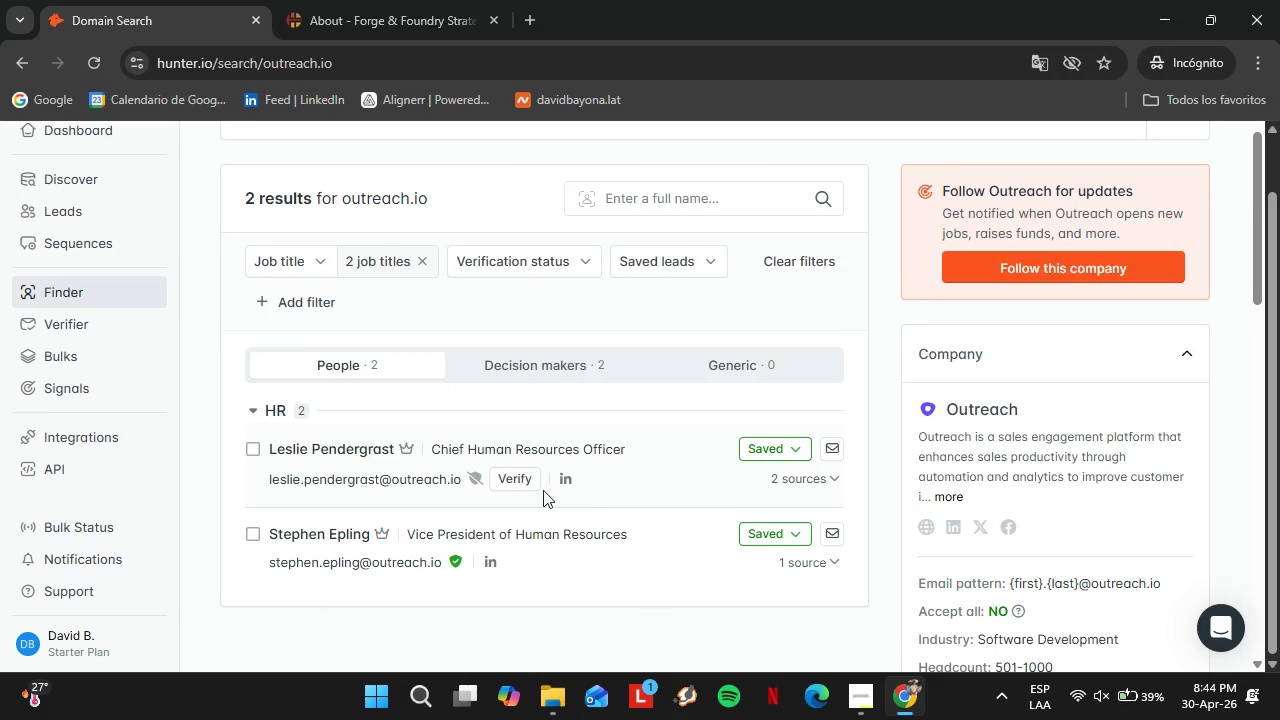 
scroll: coordinate [543, 490], scroll_direction: up, amount: 2.0
 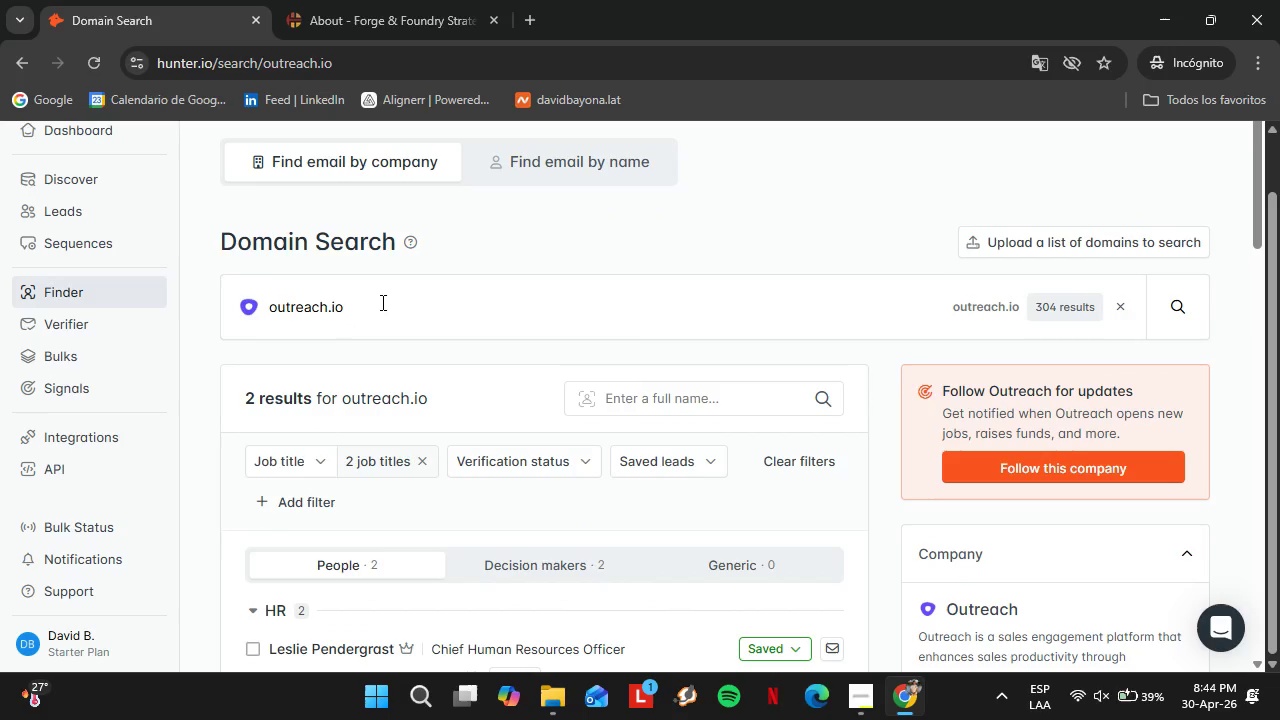 
left_click_drag(start_coordinate=[383, 302], to_coordinate=[251, 314])
 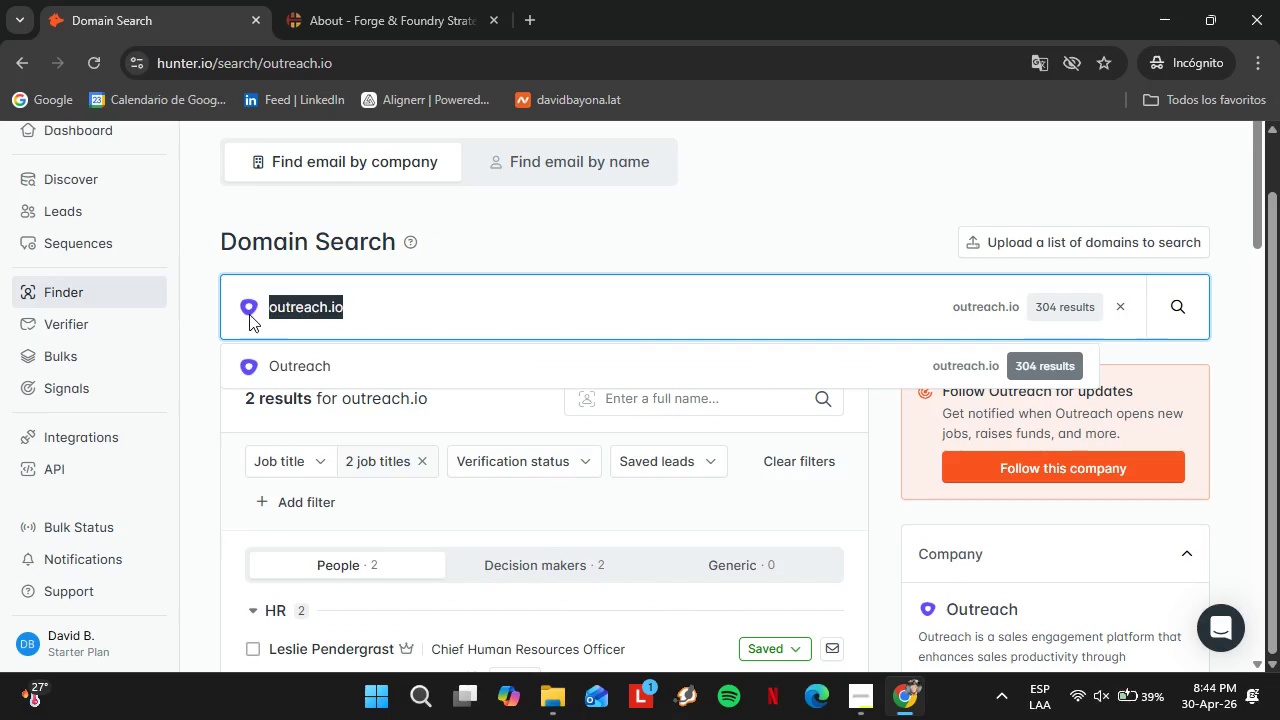 
type(highsop)
key(Backspace)
key(Backspace)
type(pot.com)
 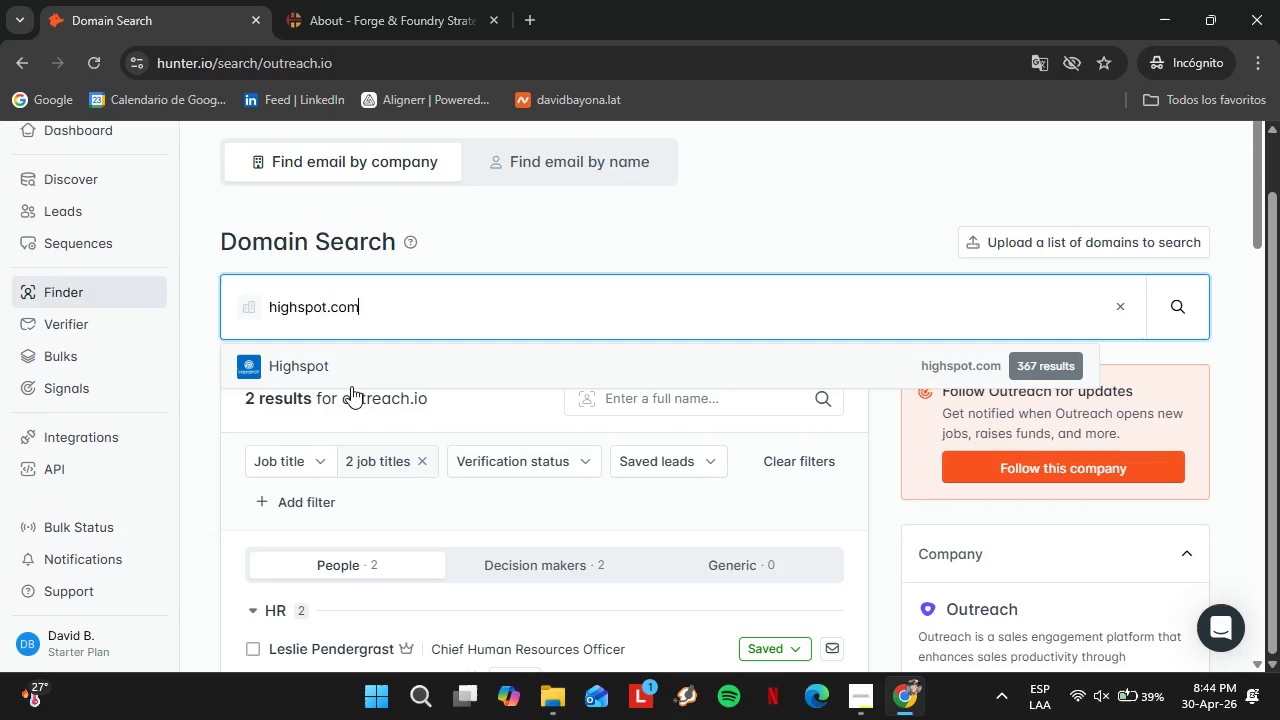 
left_click([343, 377])
 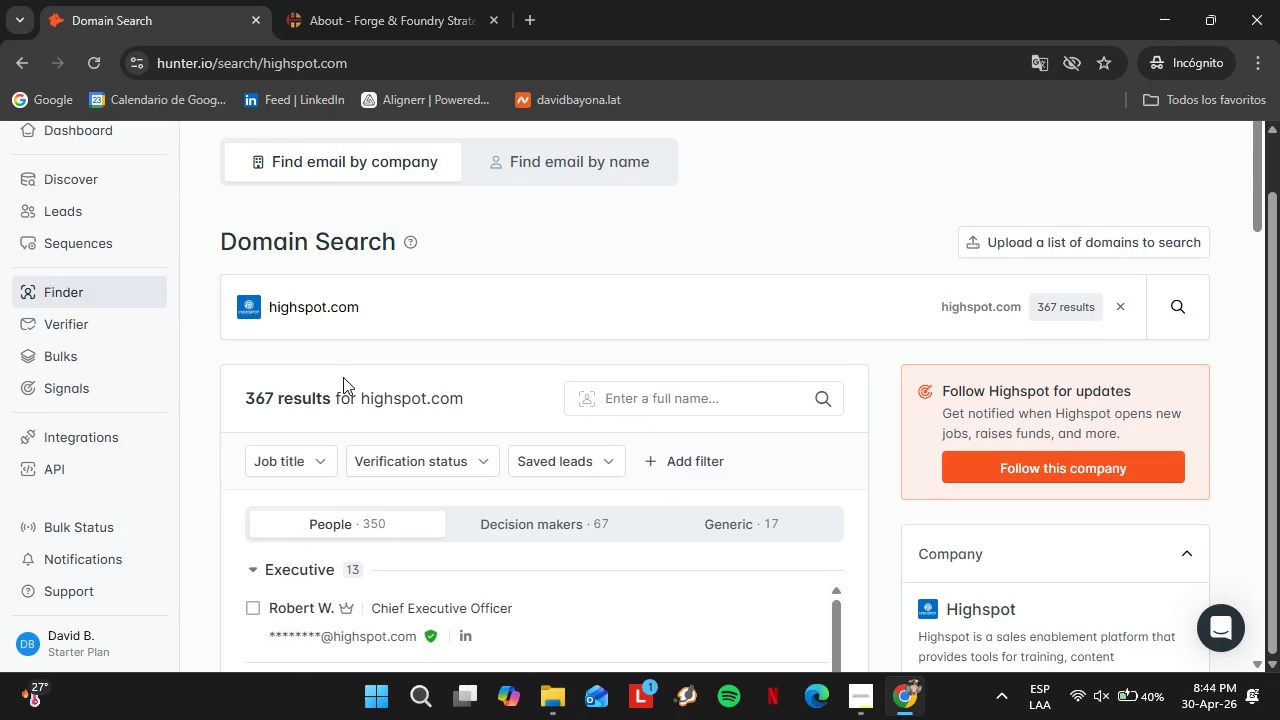 
wait(7.58)
 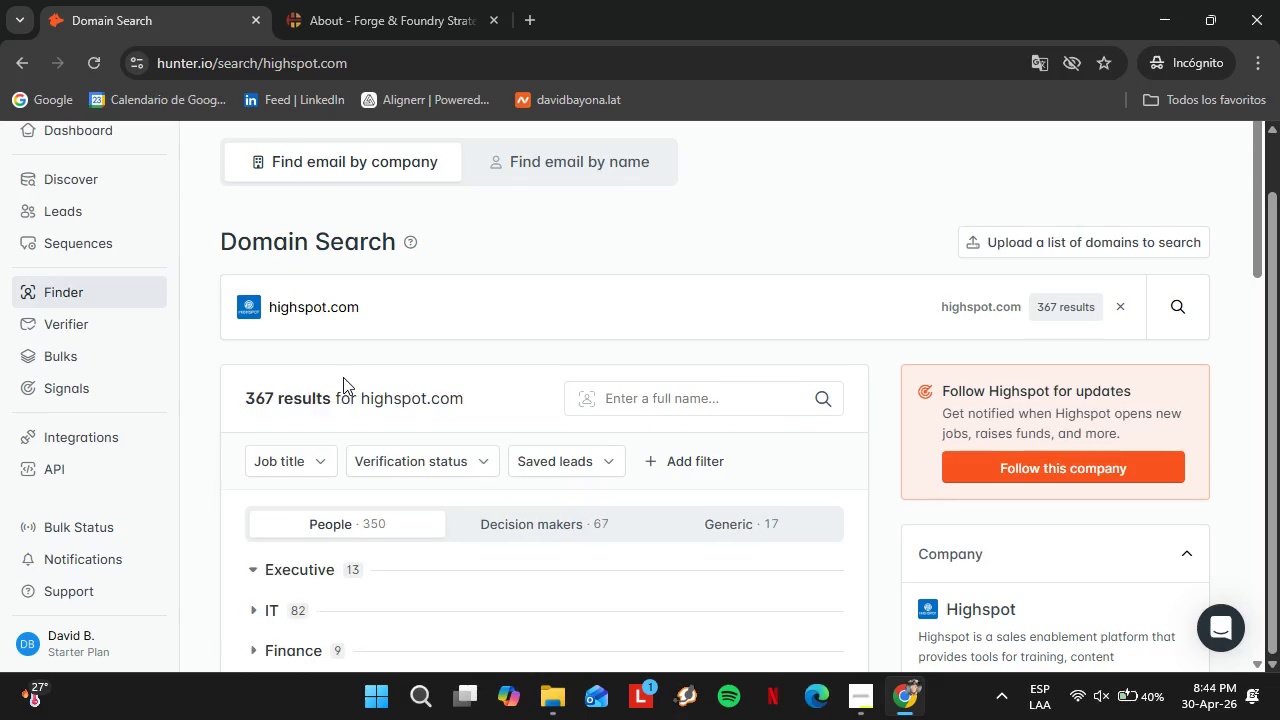 
scroll: coordinate [397, 358], scroll_direction: down, amount: 3.0
 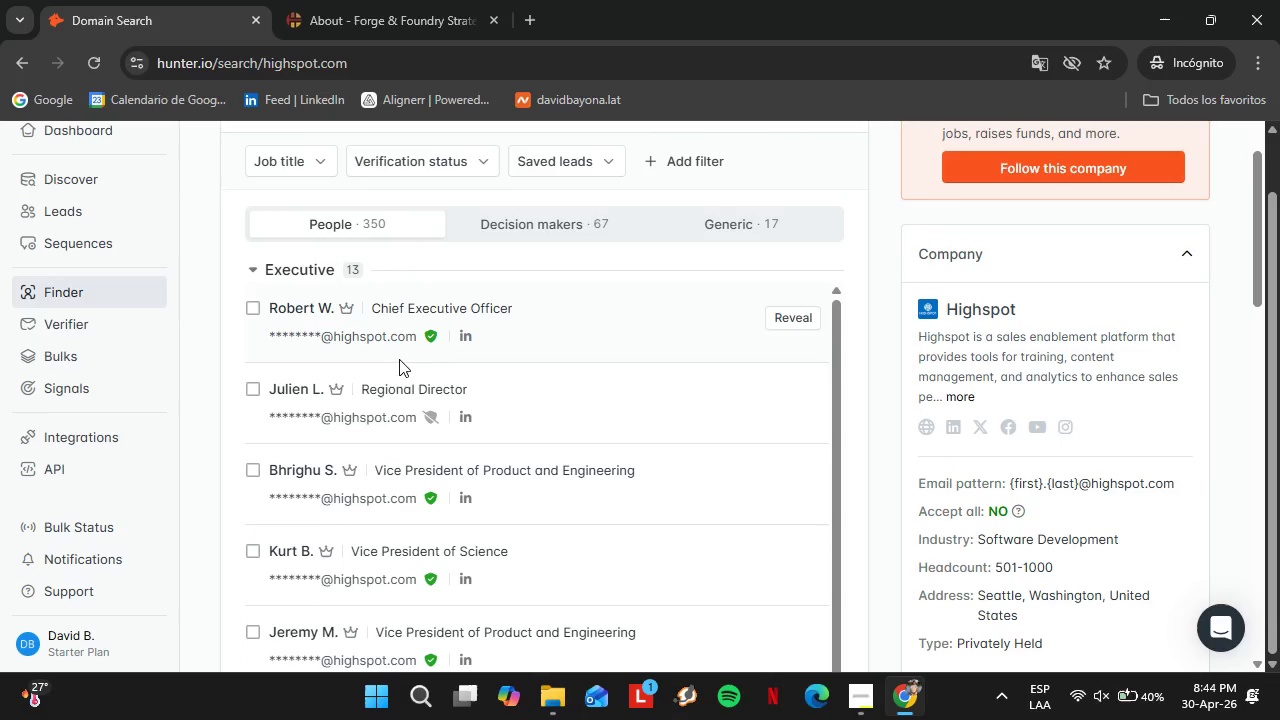 
scroll: coordinate [412, 376], scroll_direction: up, amount: 2.0
 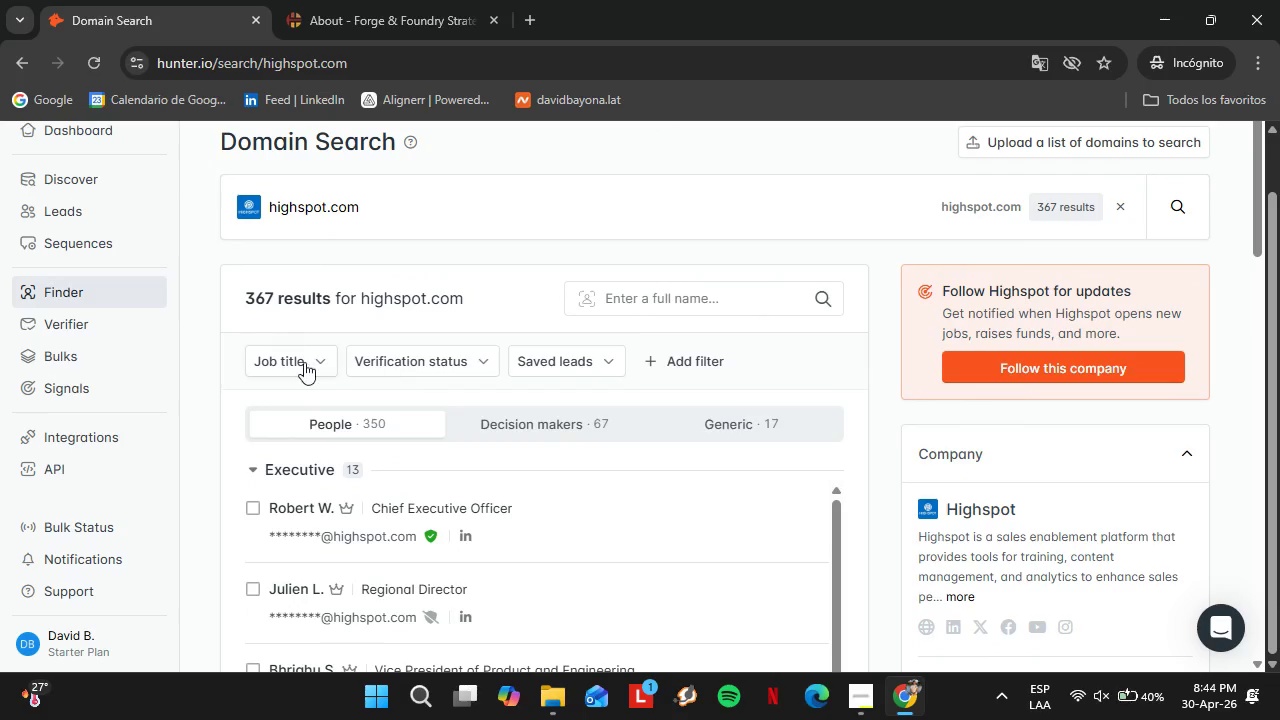 
left_click([304, 362])
 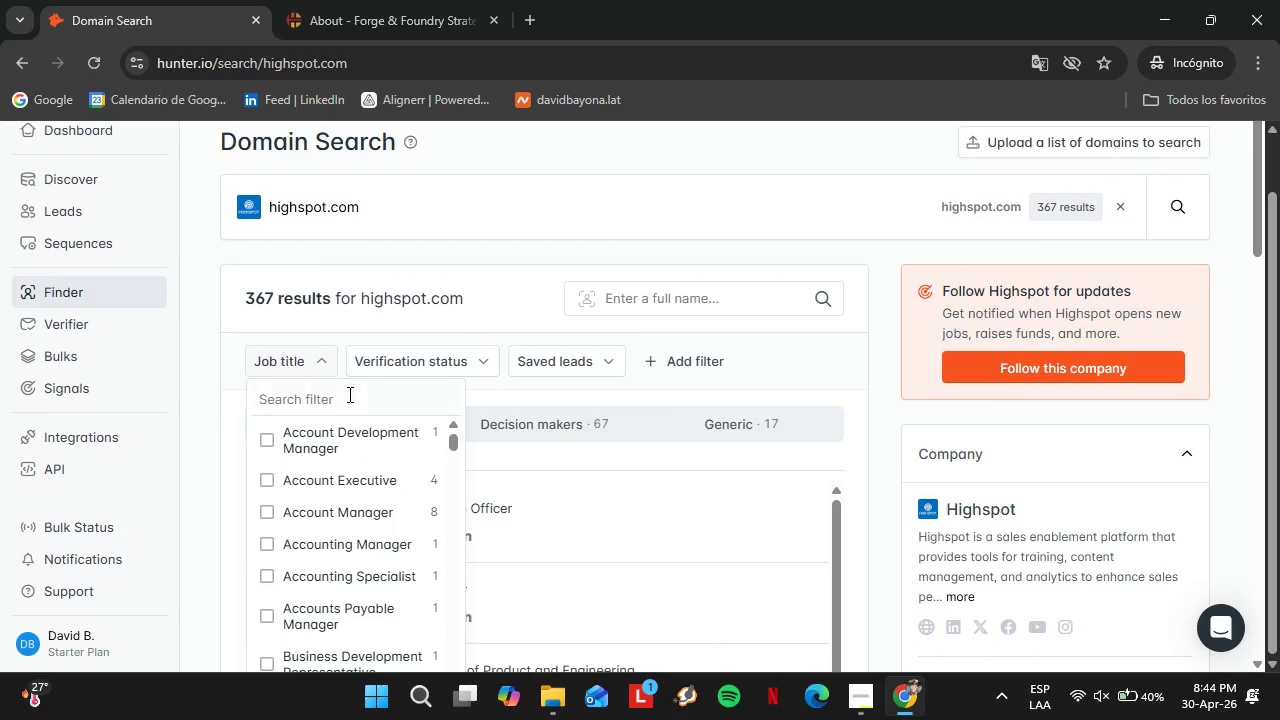 
left_click([348, 395])
 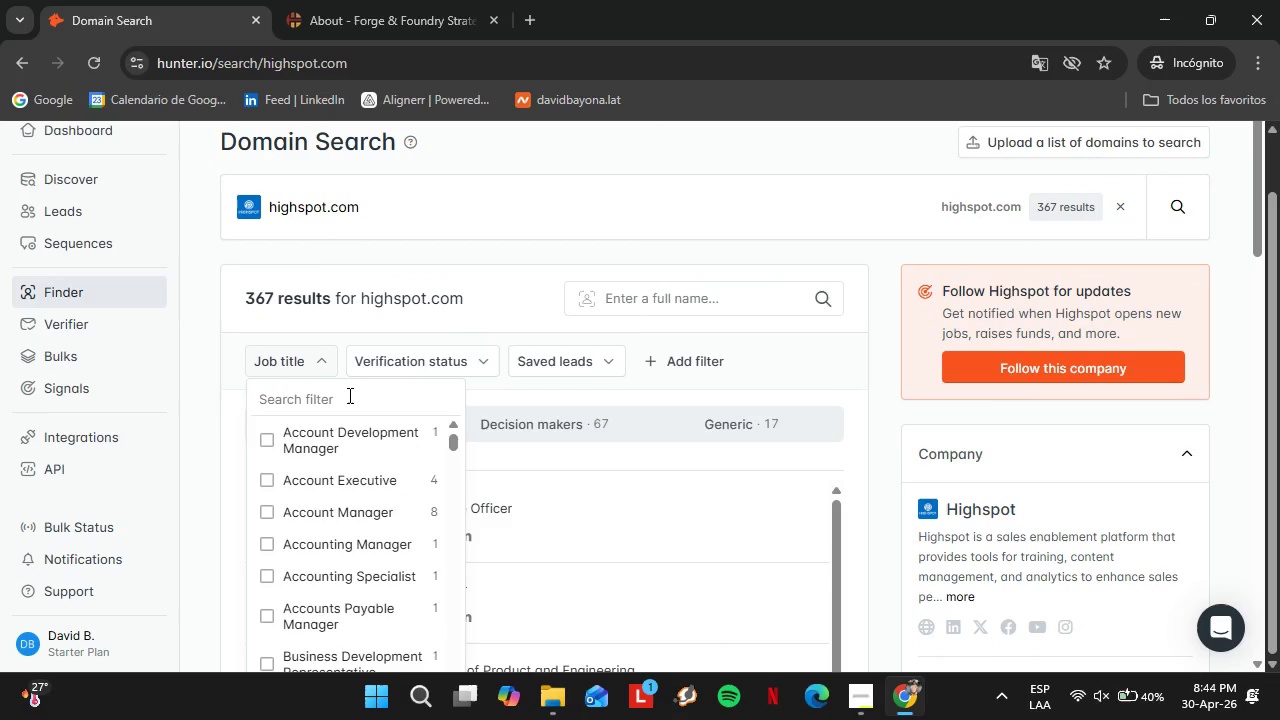 
type(hr)
 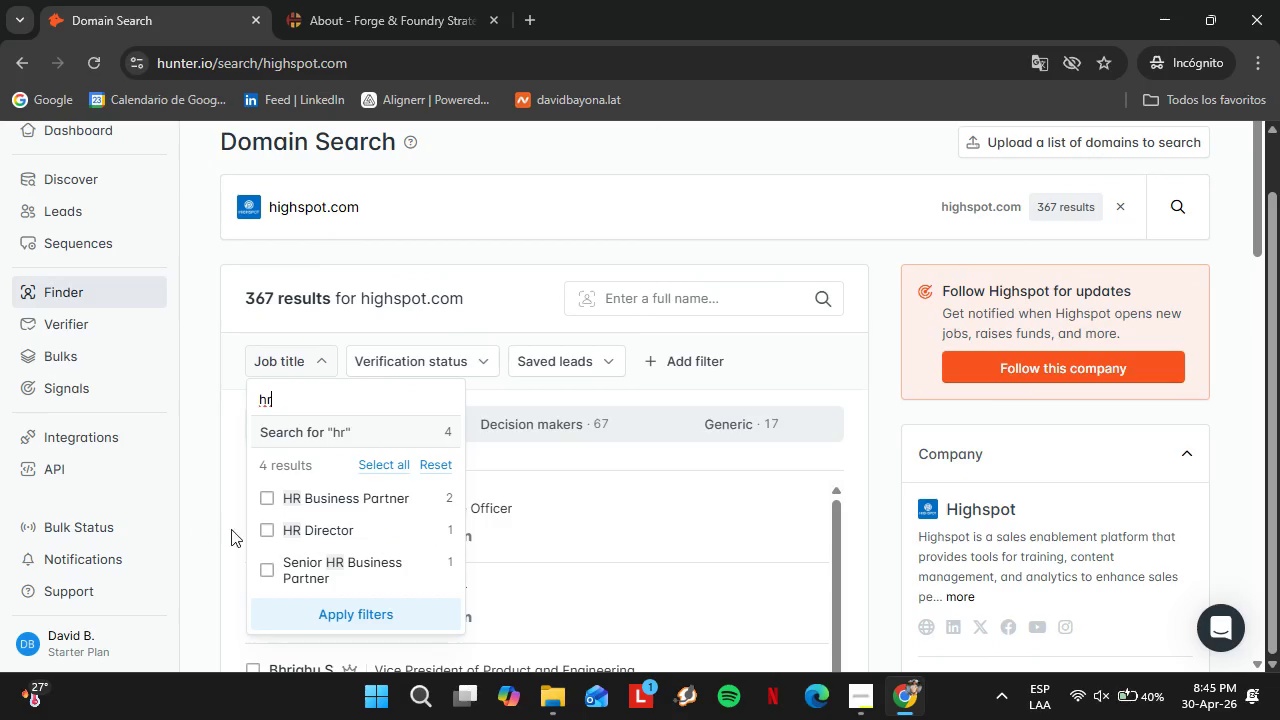 
left_click([268, 528])
 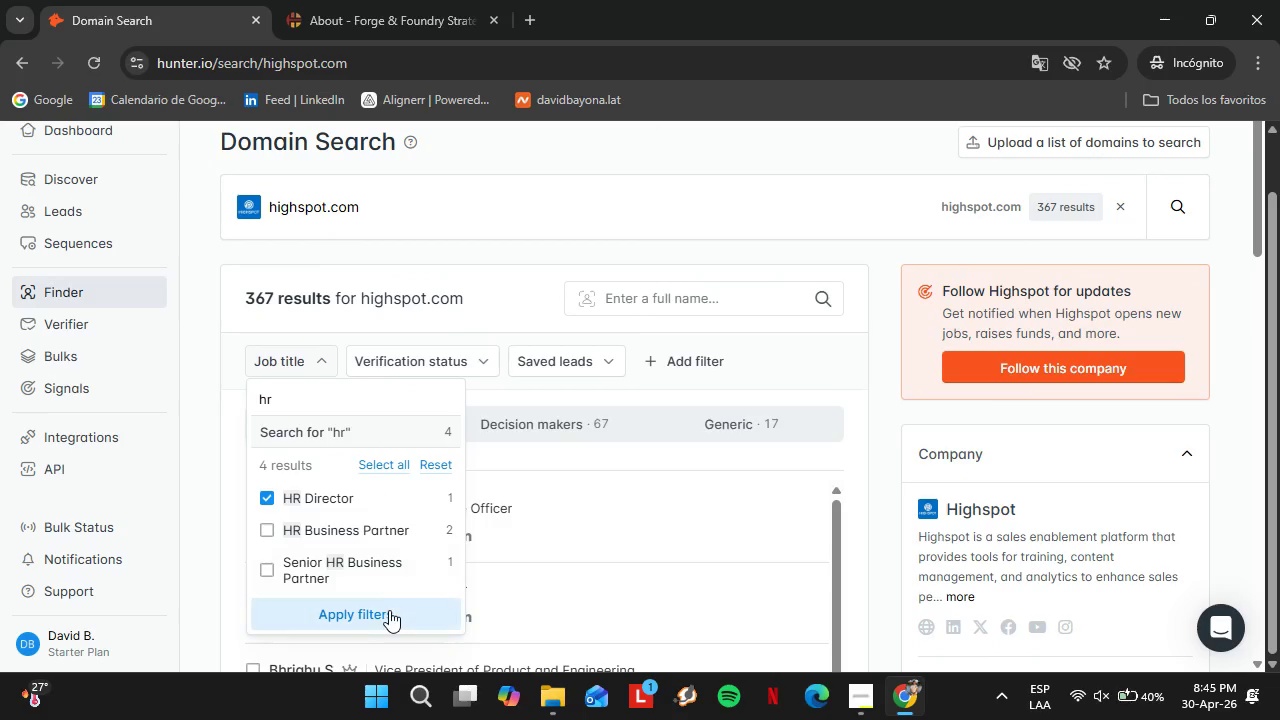 
left_click([389, 611])
 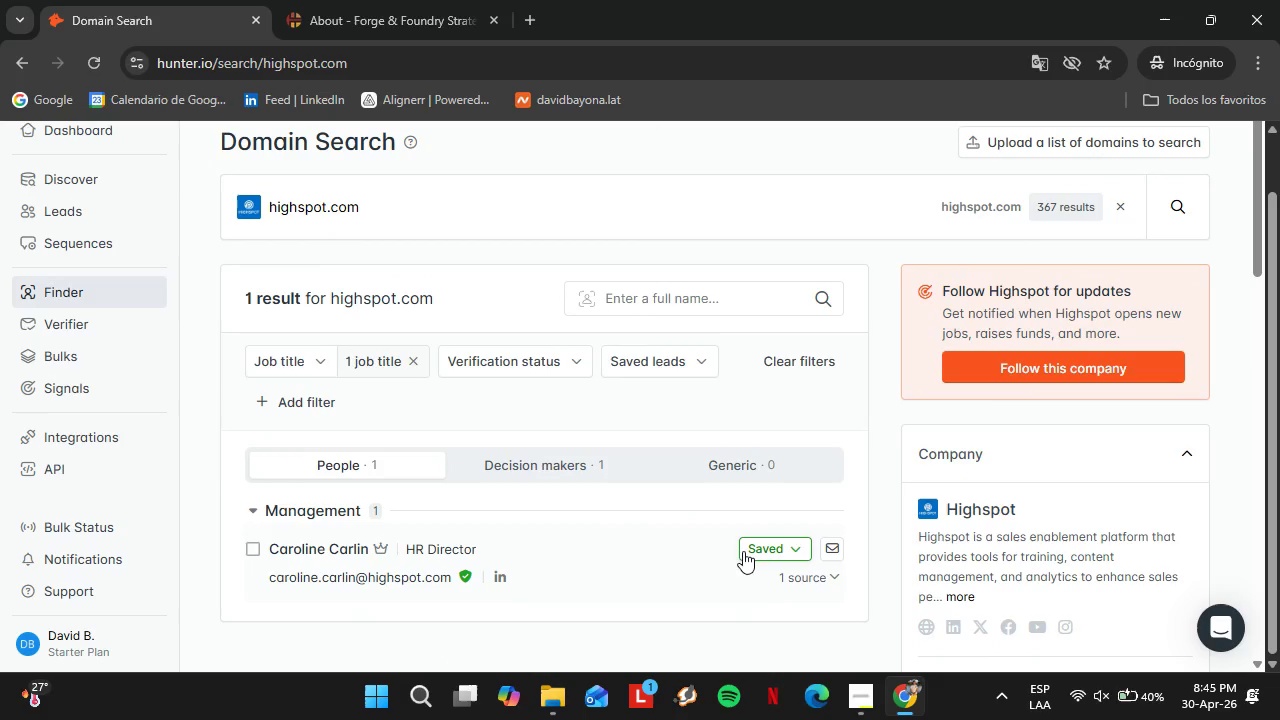 
left_click([748, 551])
 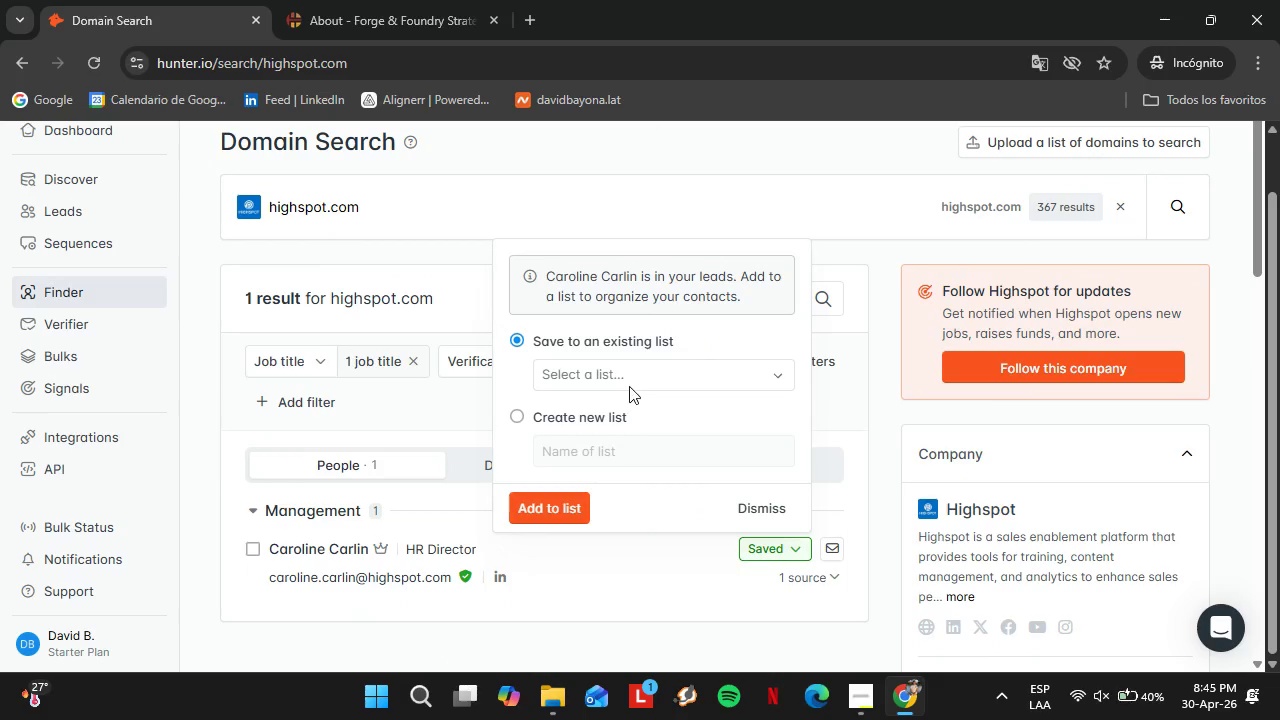 
left_click([623, 377])
 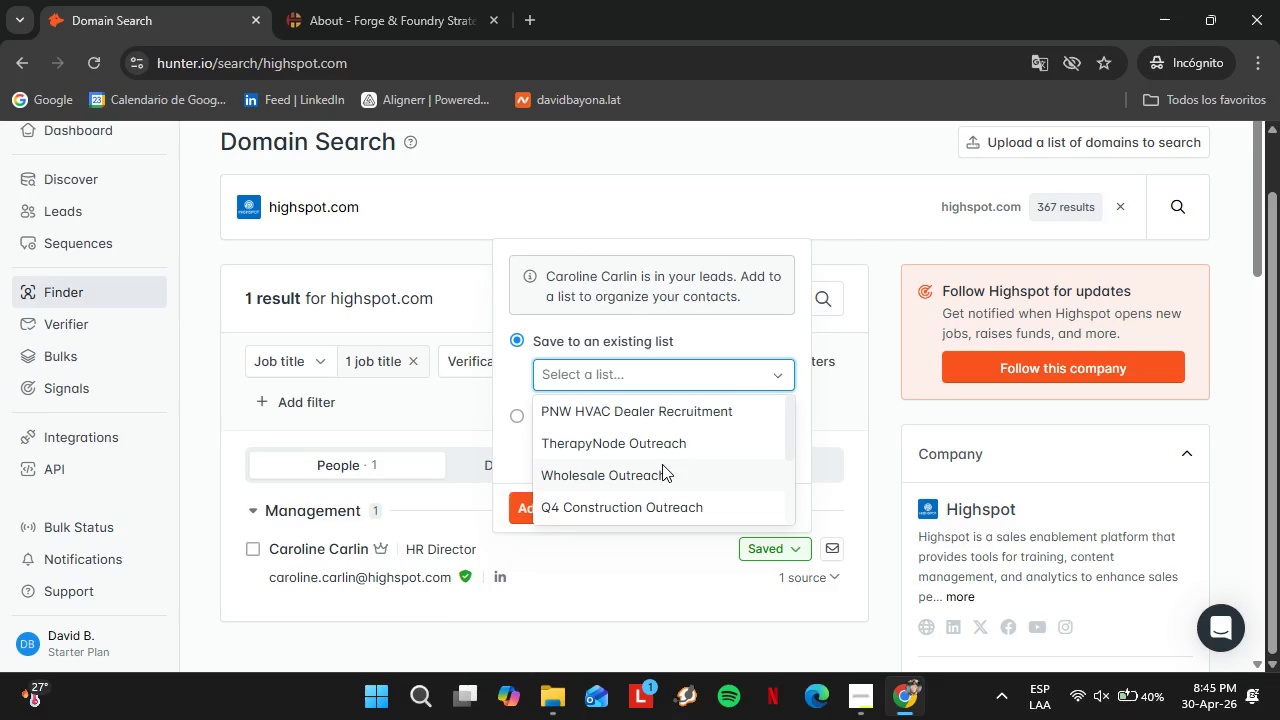 
scroll: coordinate [662, 464], scroll_direction: down, amount: 1.0
 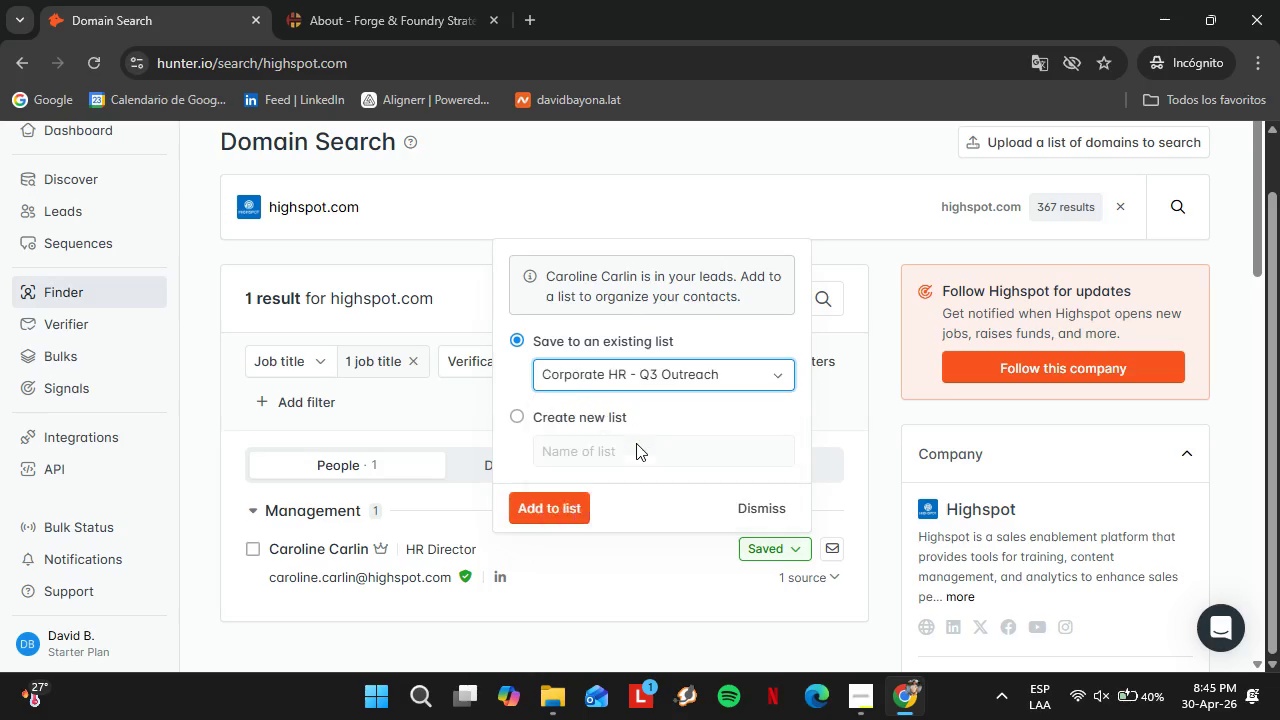 
double_click([550, 503])
 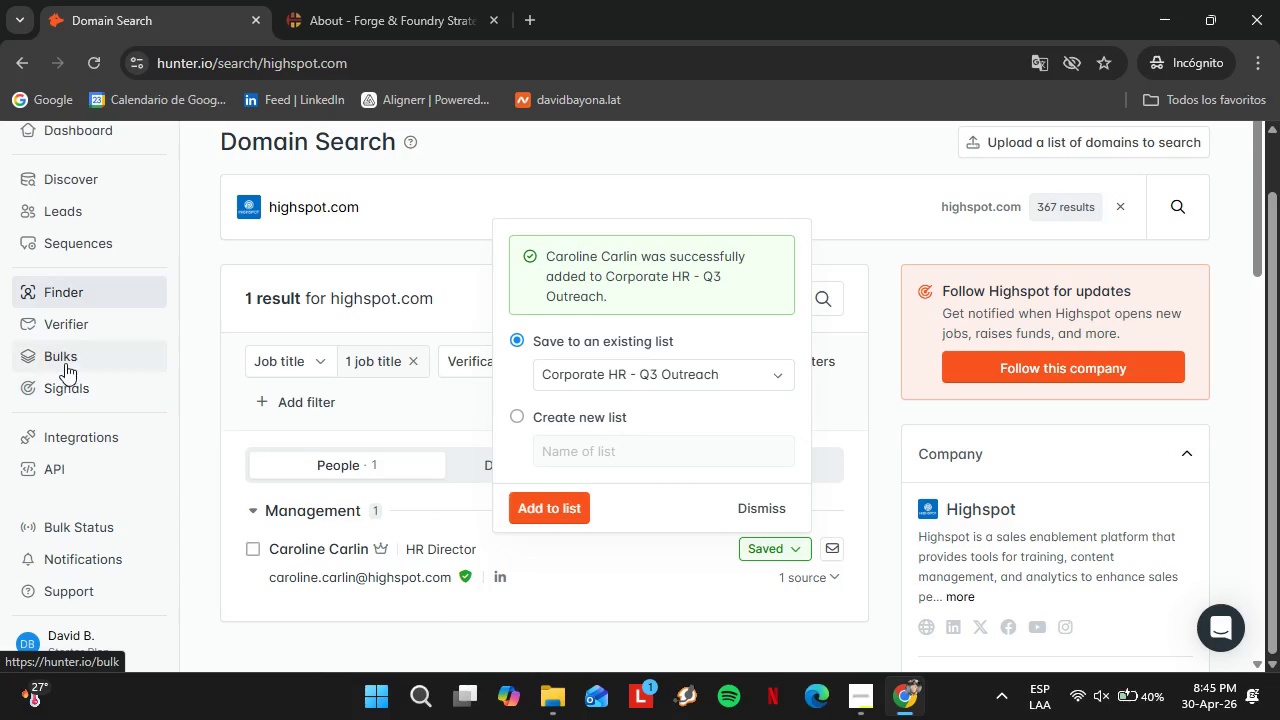 
left_click([54, 222])
 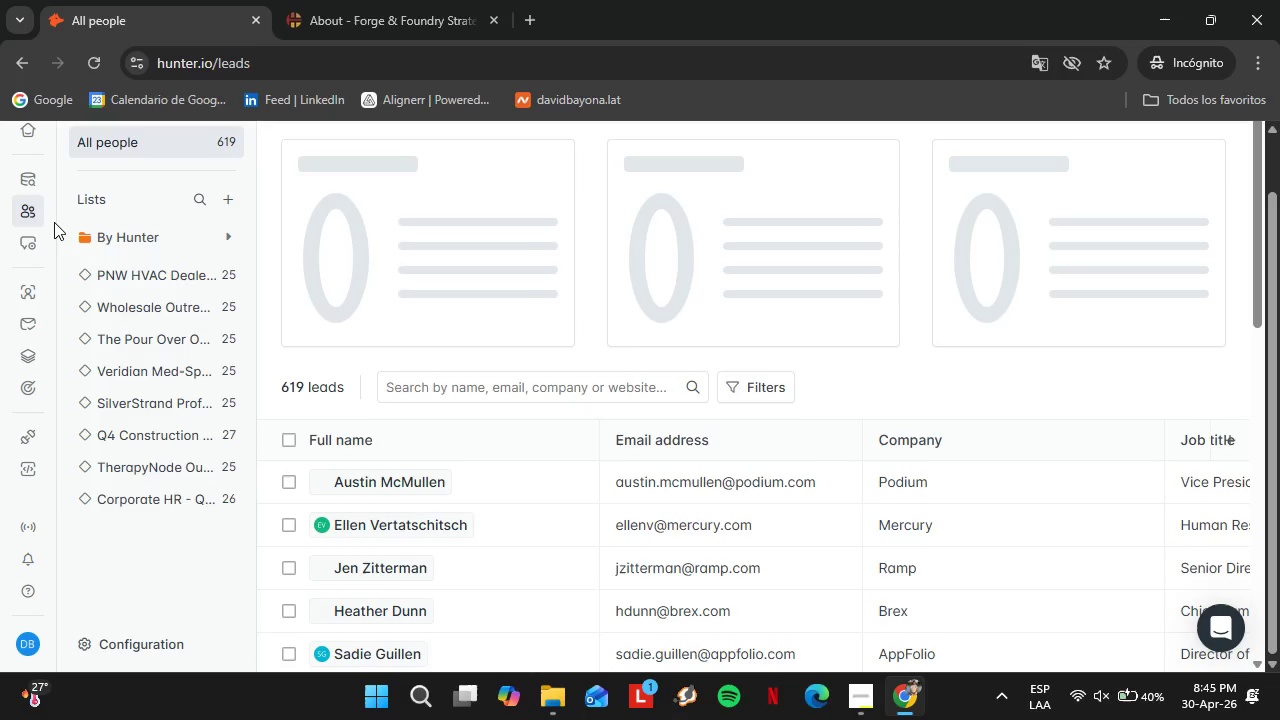 
wait(8.73)
 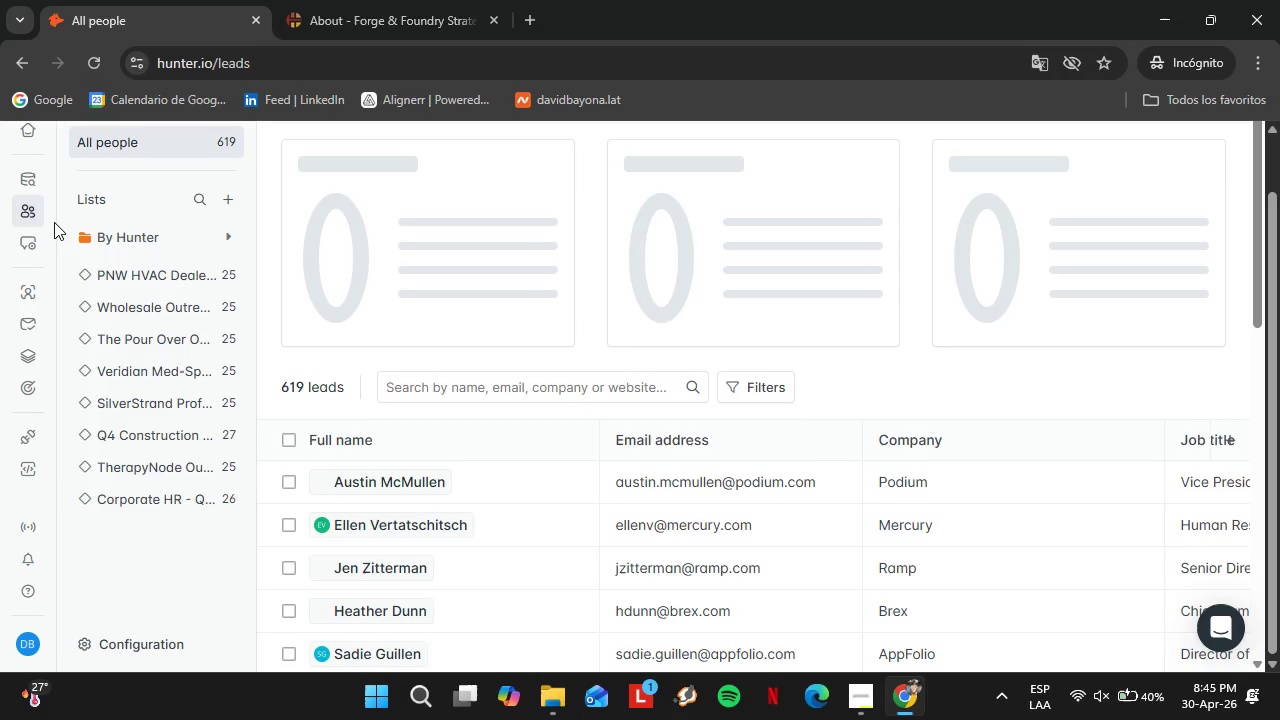 
left_click([154, 509])
 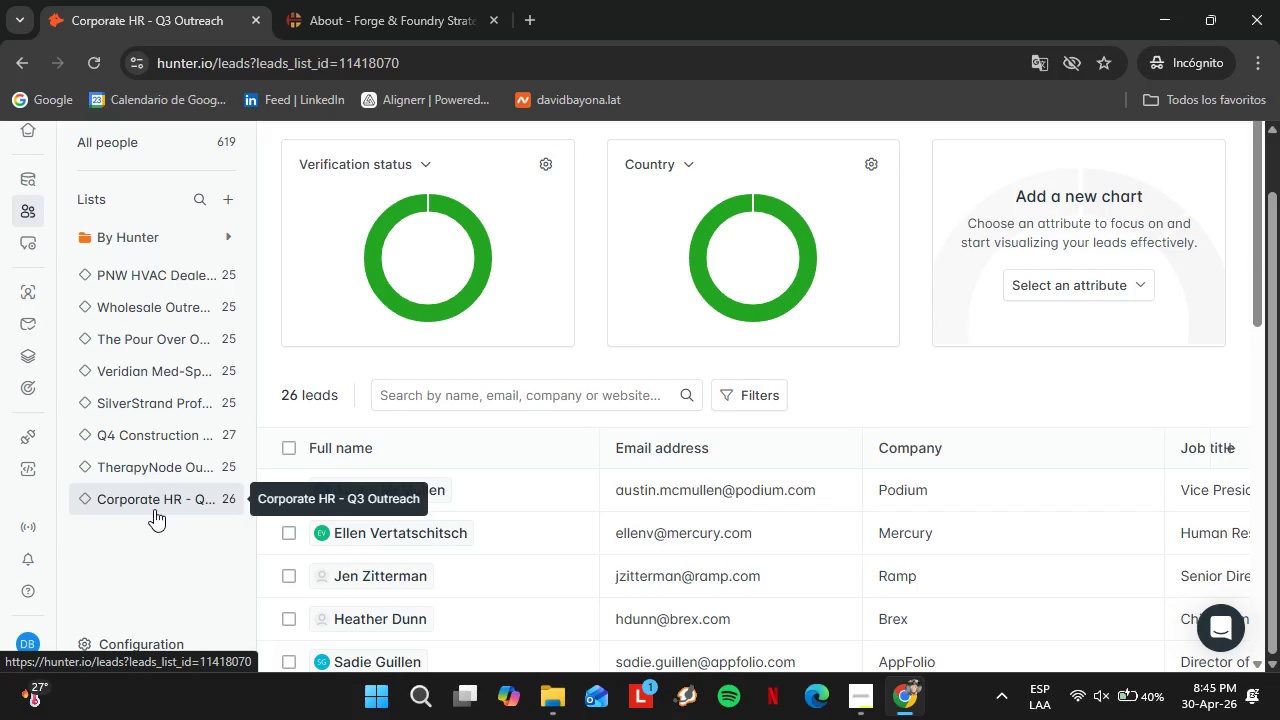 
wait(22.72)
 